 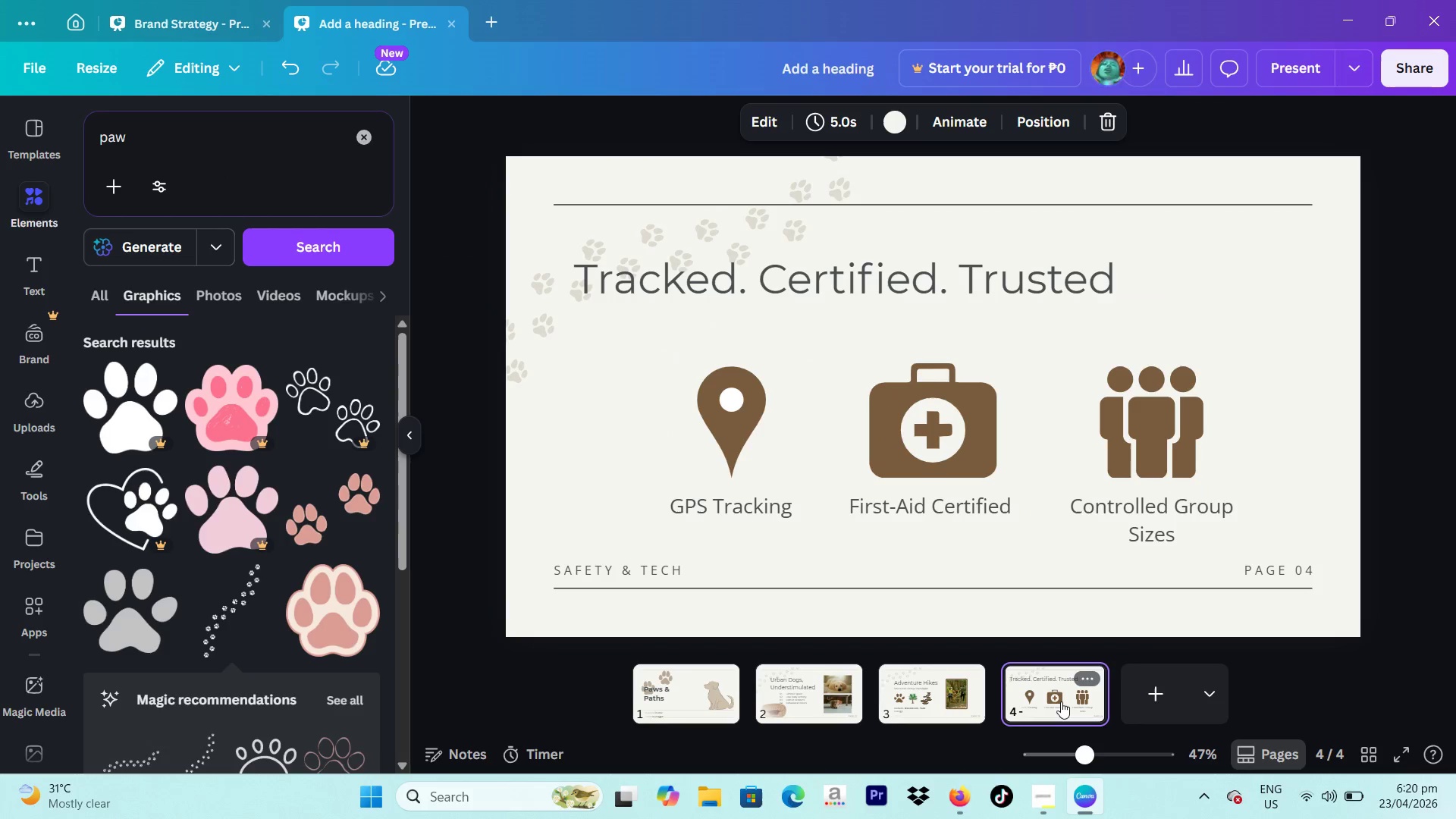 
left_click([819, 664])
 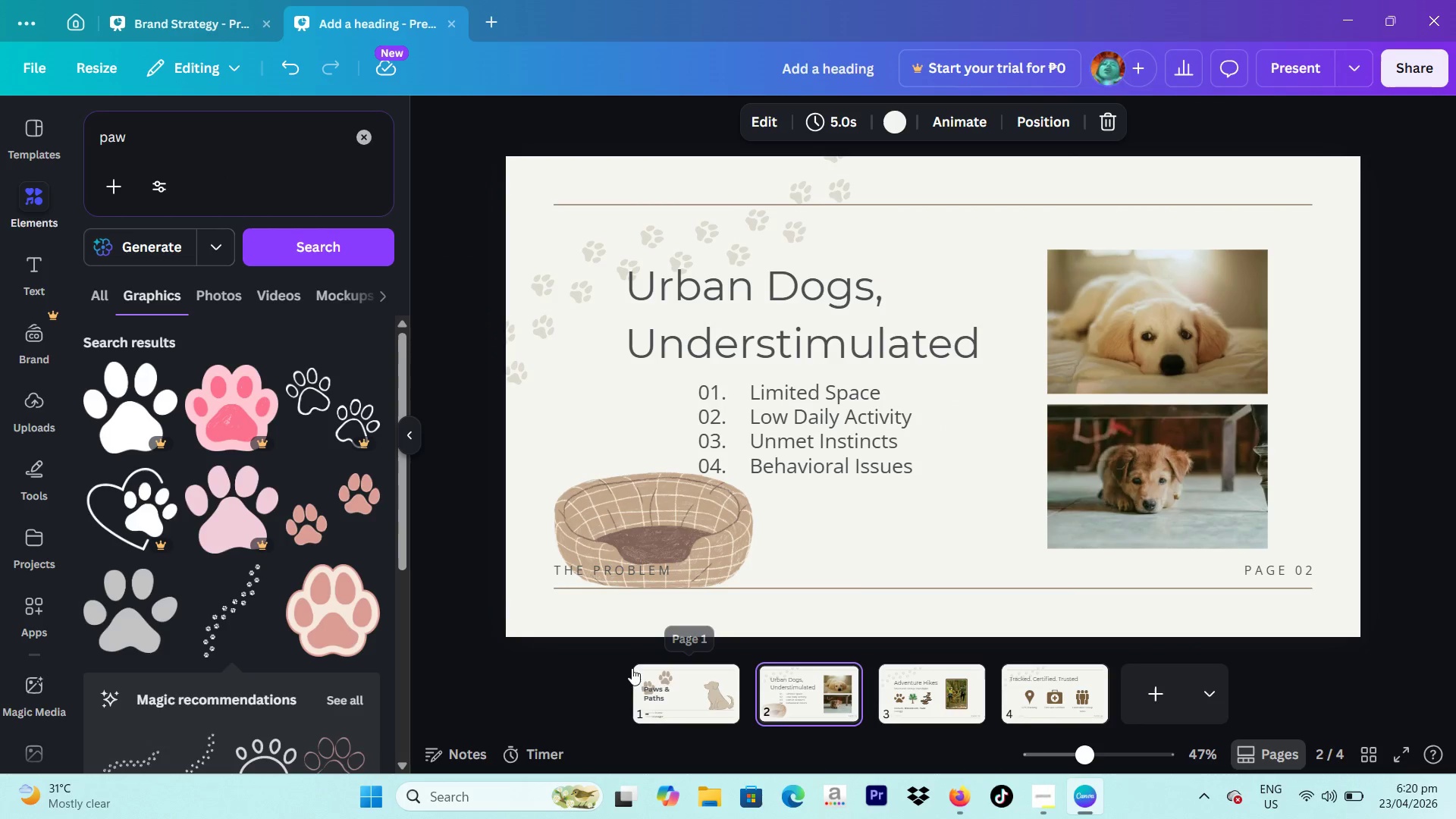 
left_click([718, 696])
 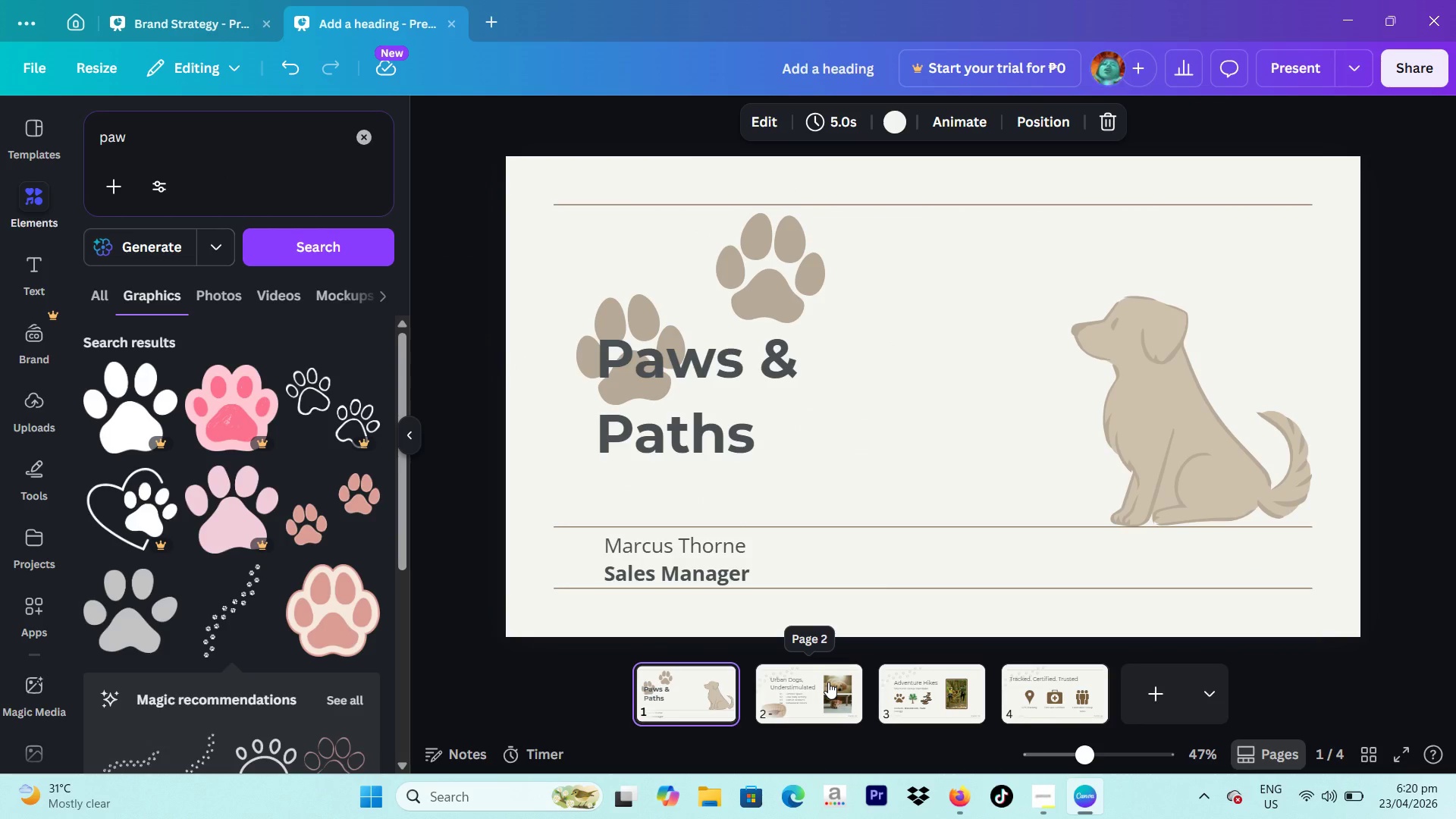 
left_click([828, 682])
 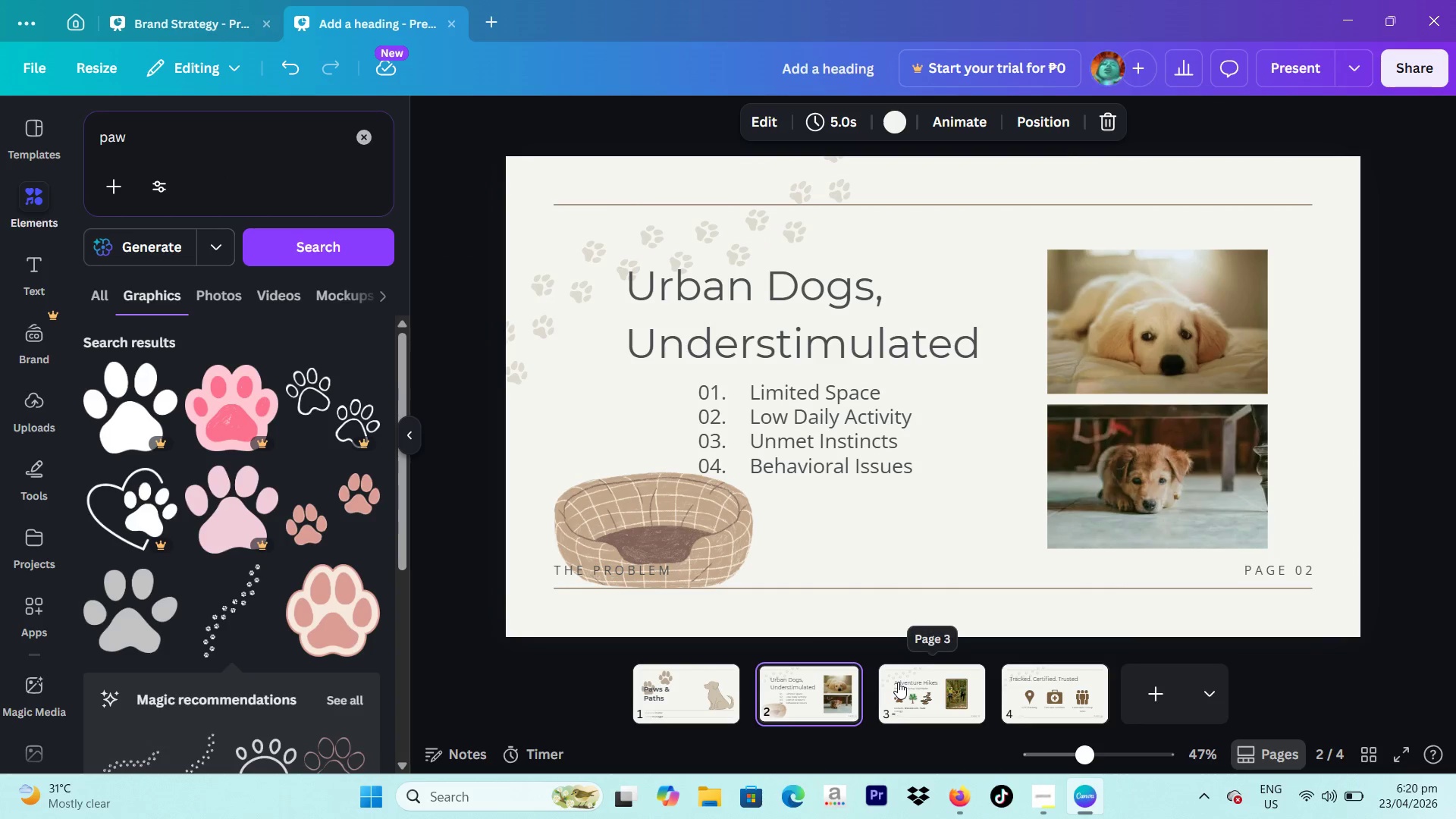 
left_click([898, 682])
 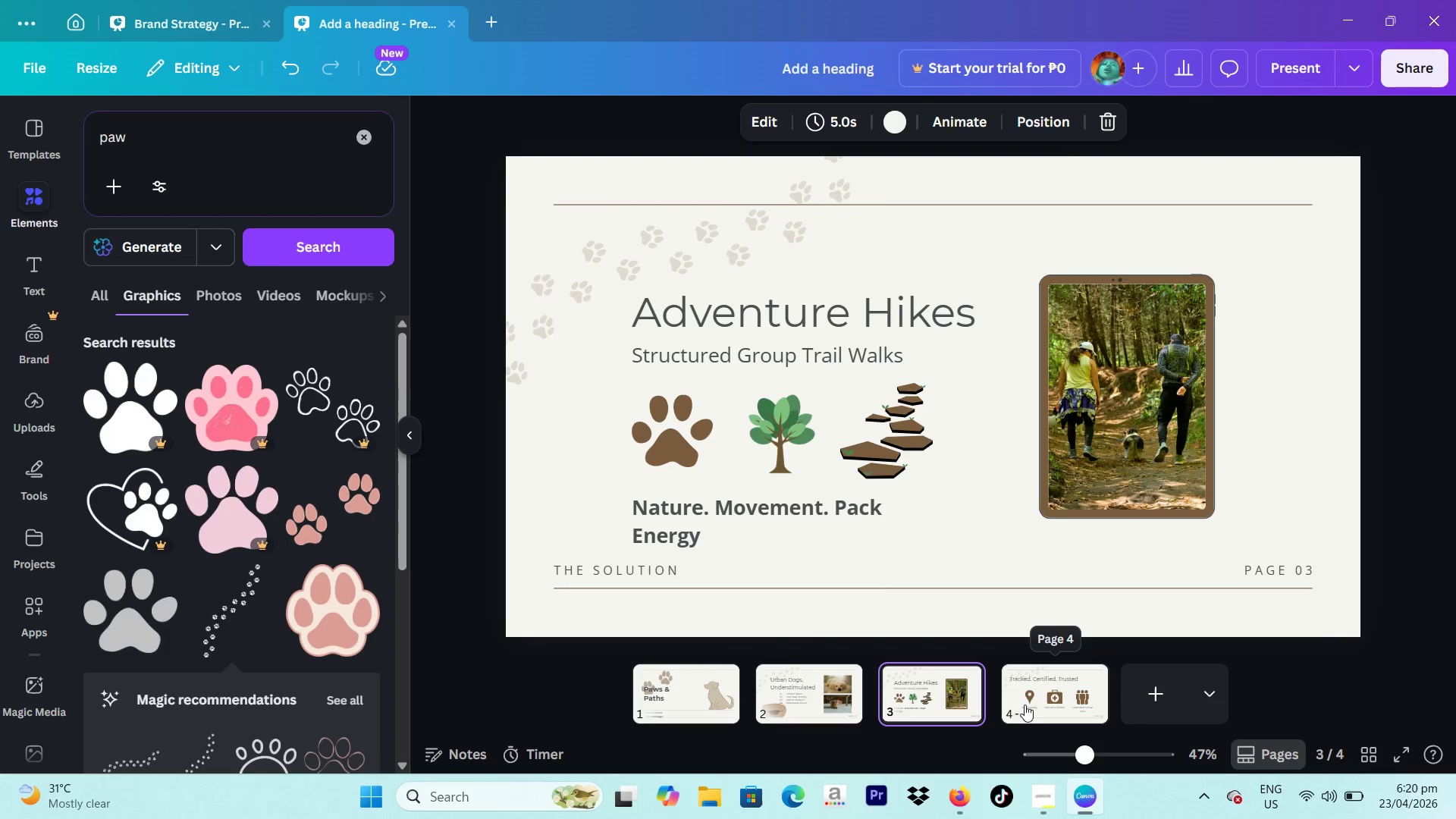 
left_click([1040, 704])
 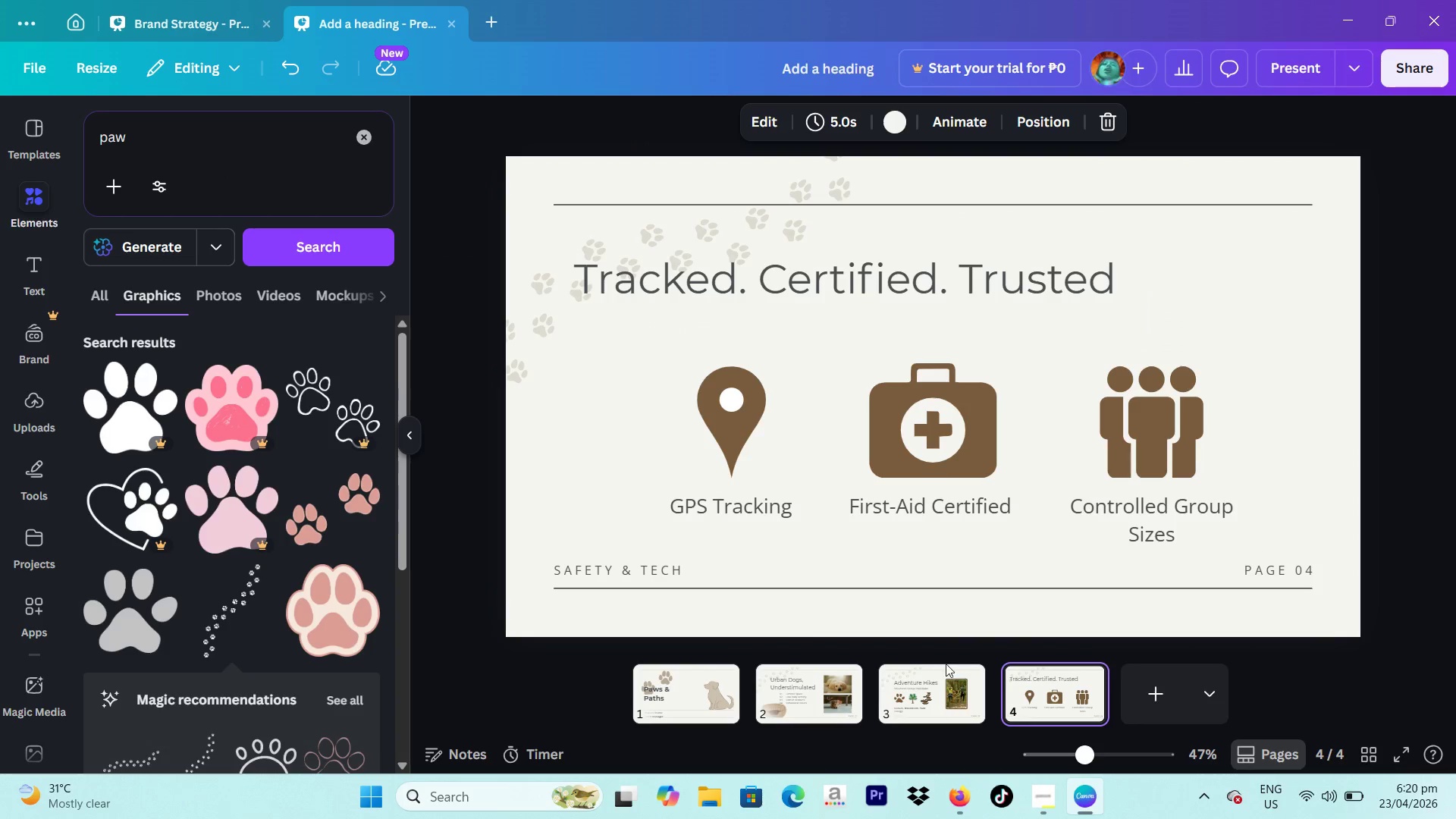 
left_click([946, 679])
 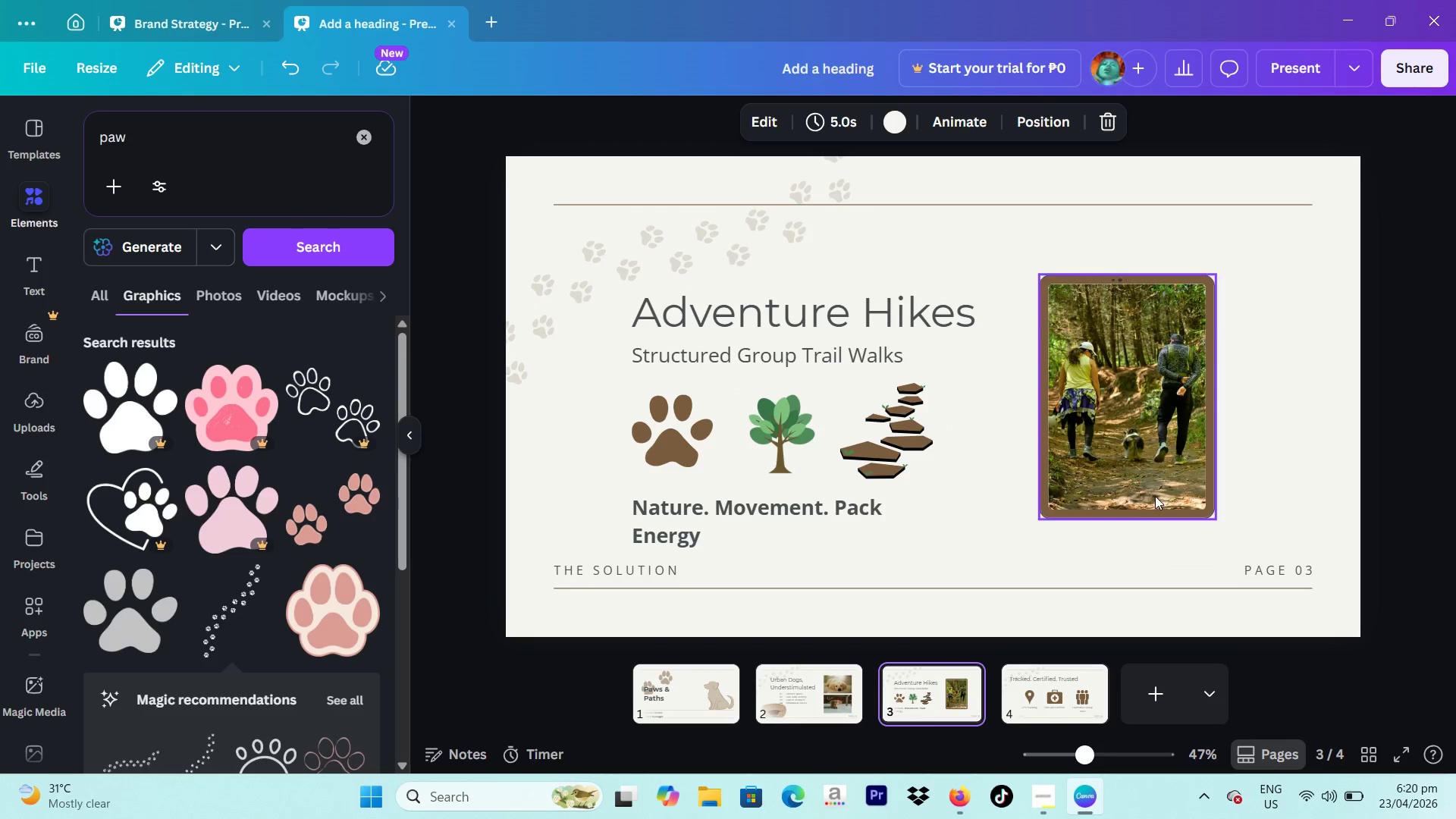 
left_click([1155, 496])
 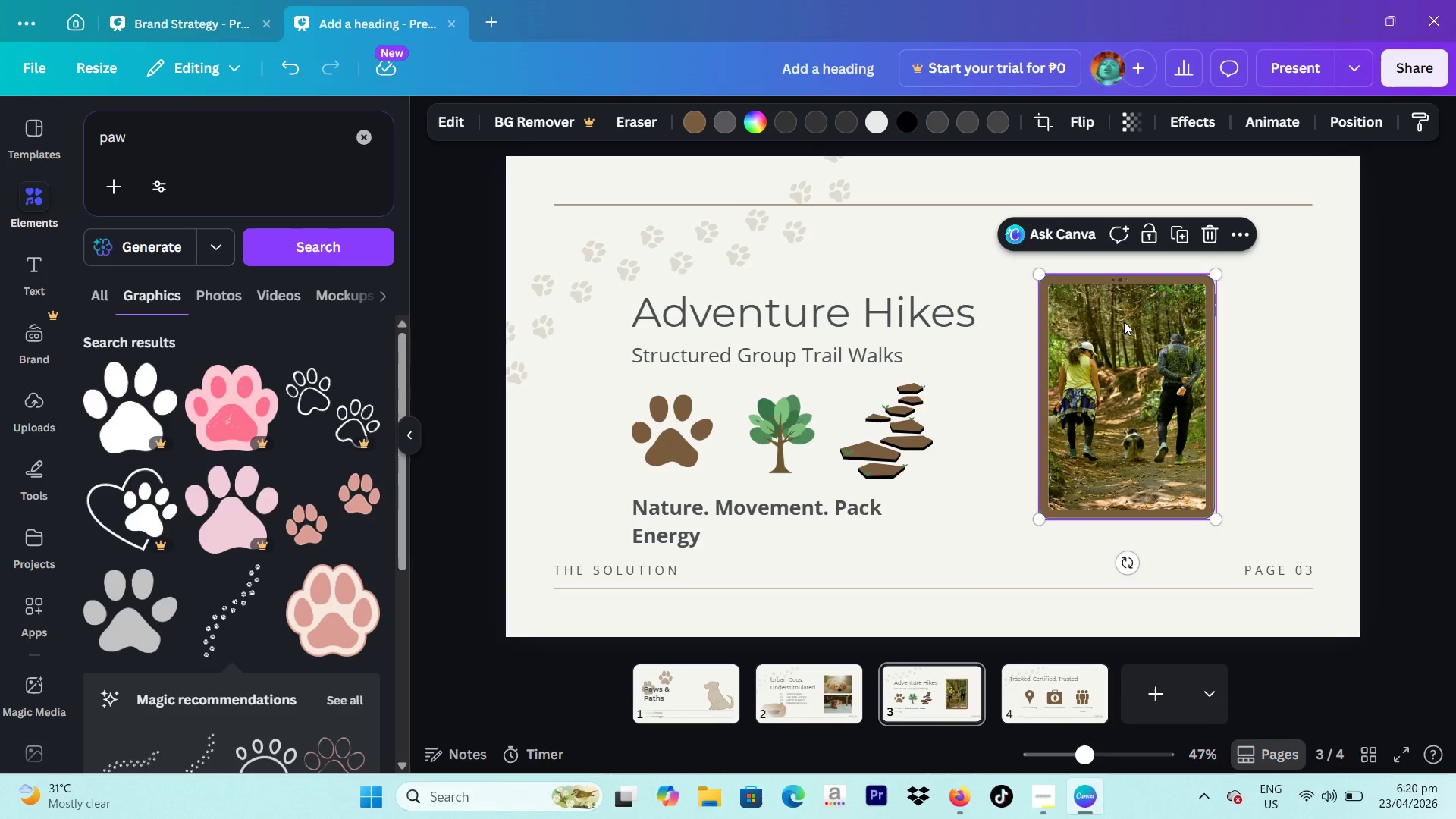 
wait(7.88)
 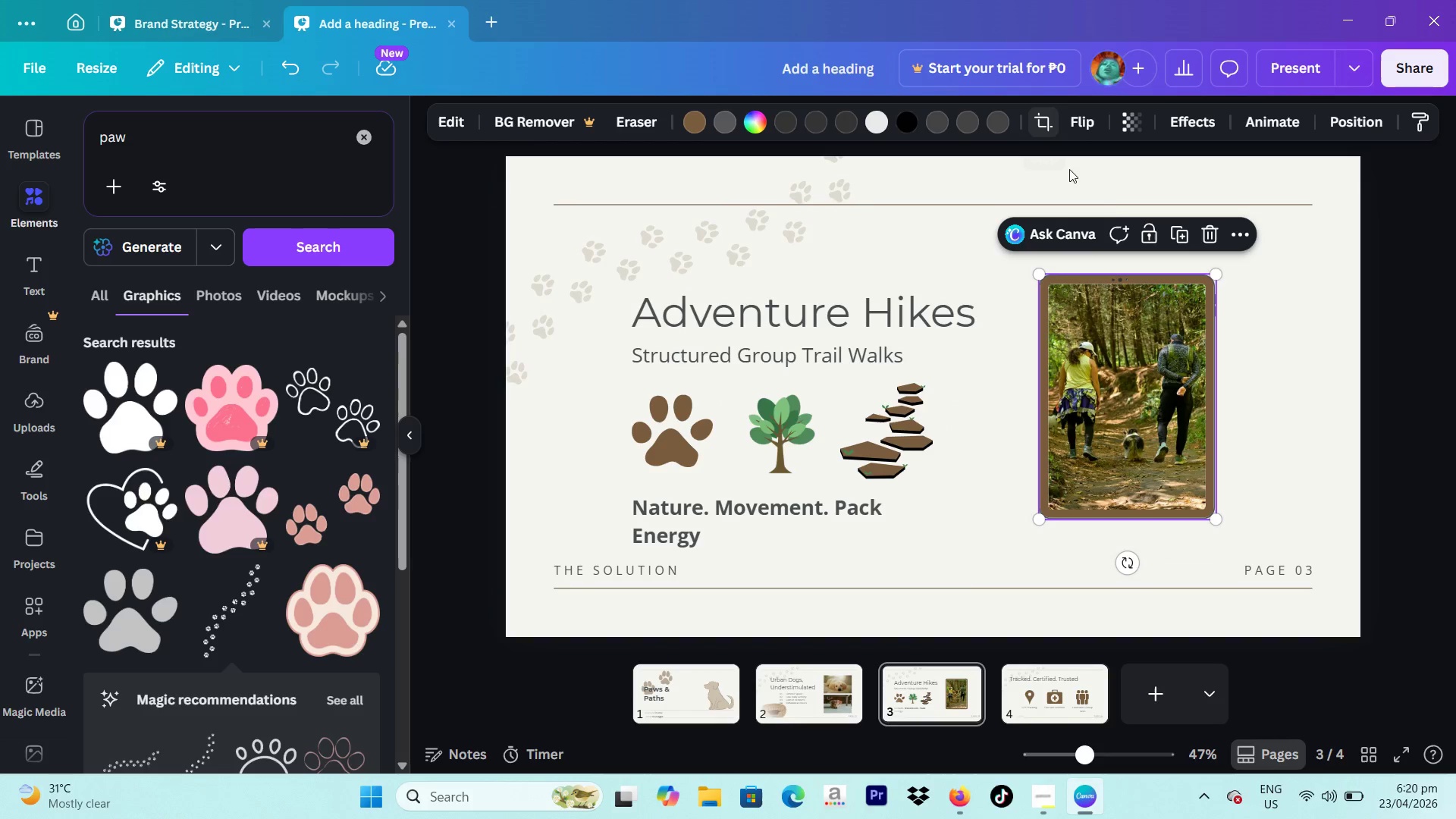 
left_click([836, 674])
 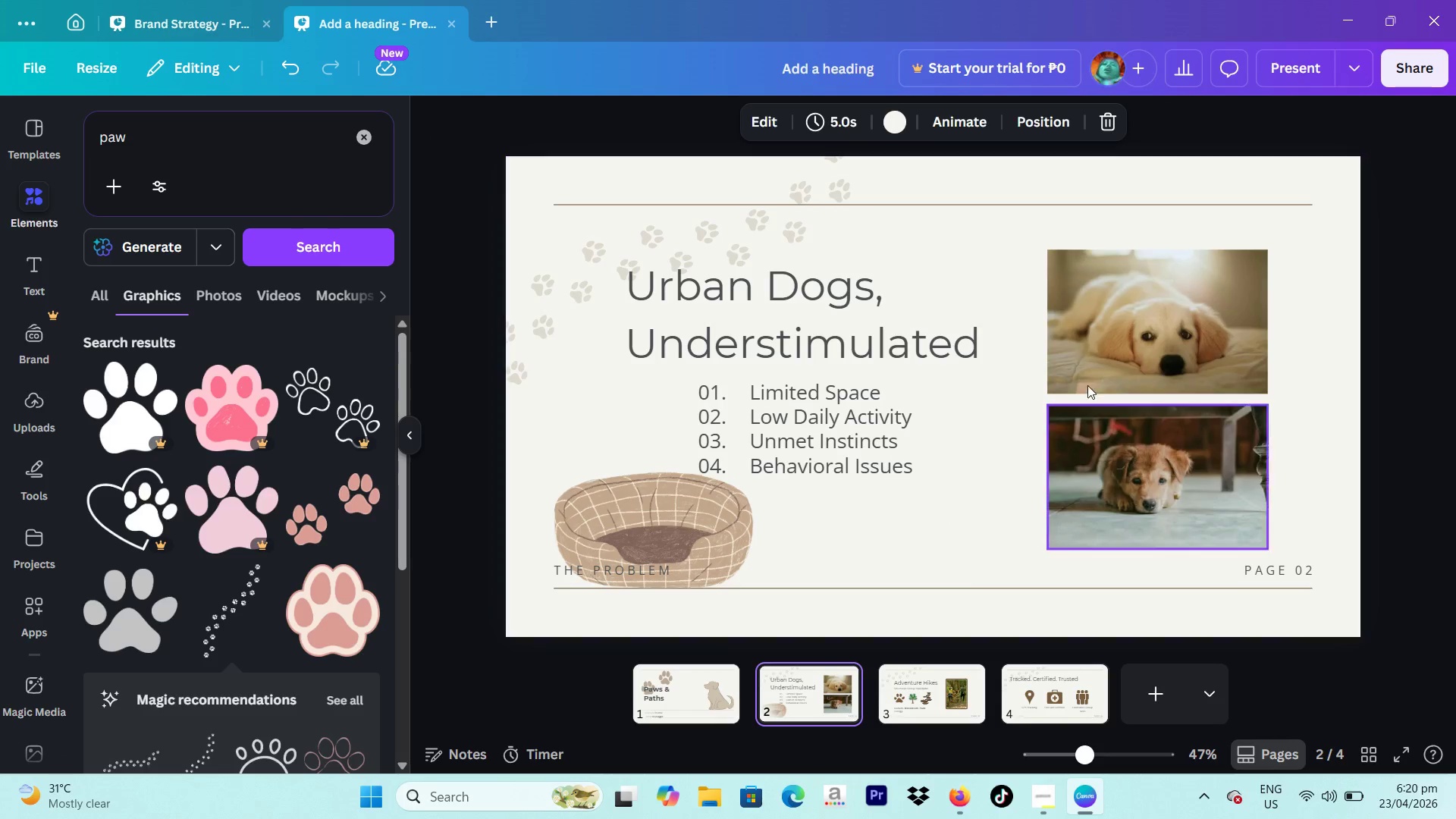 
left_click([1129, 353])
 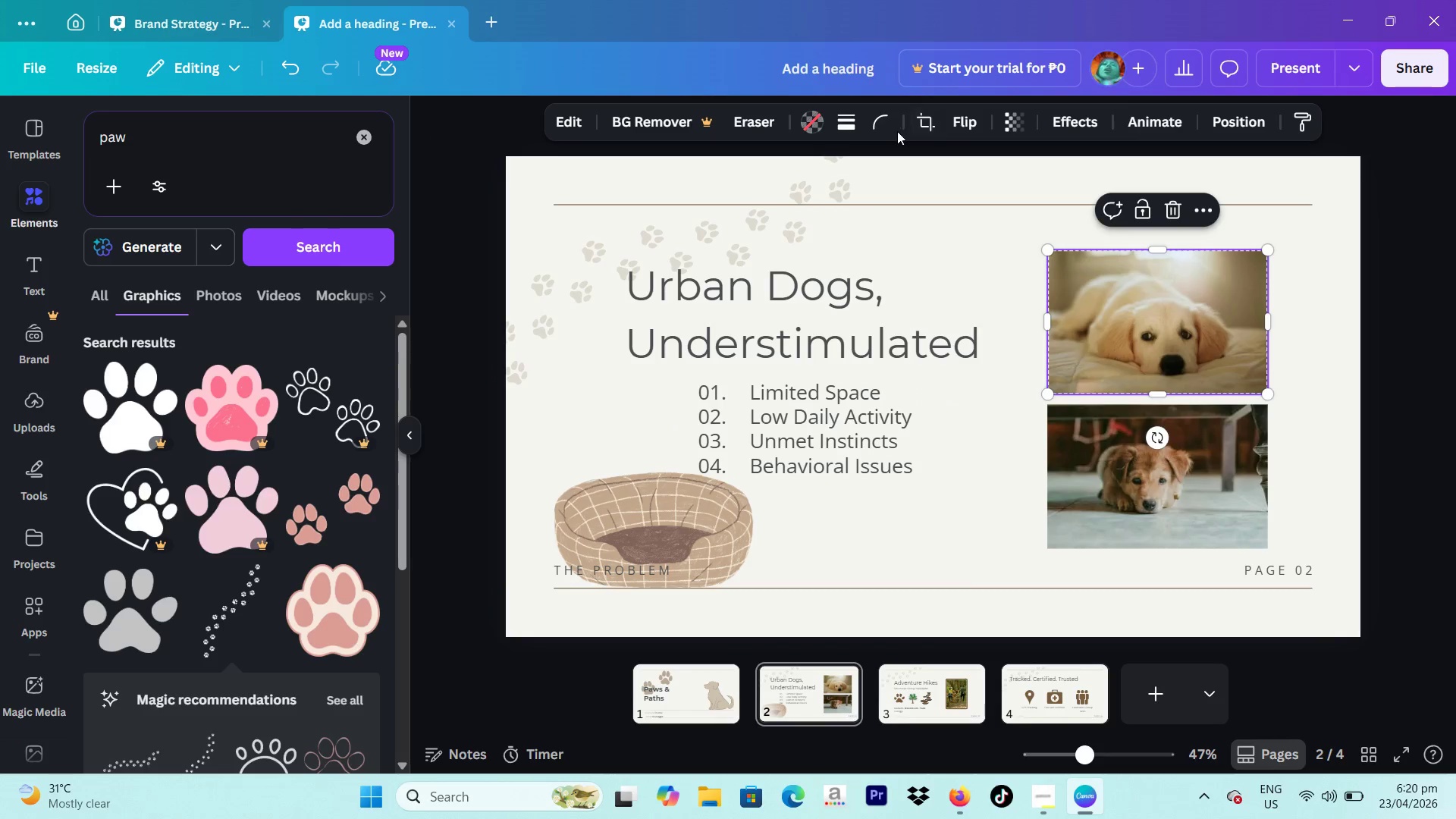 
left_click([846, 121])
 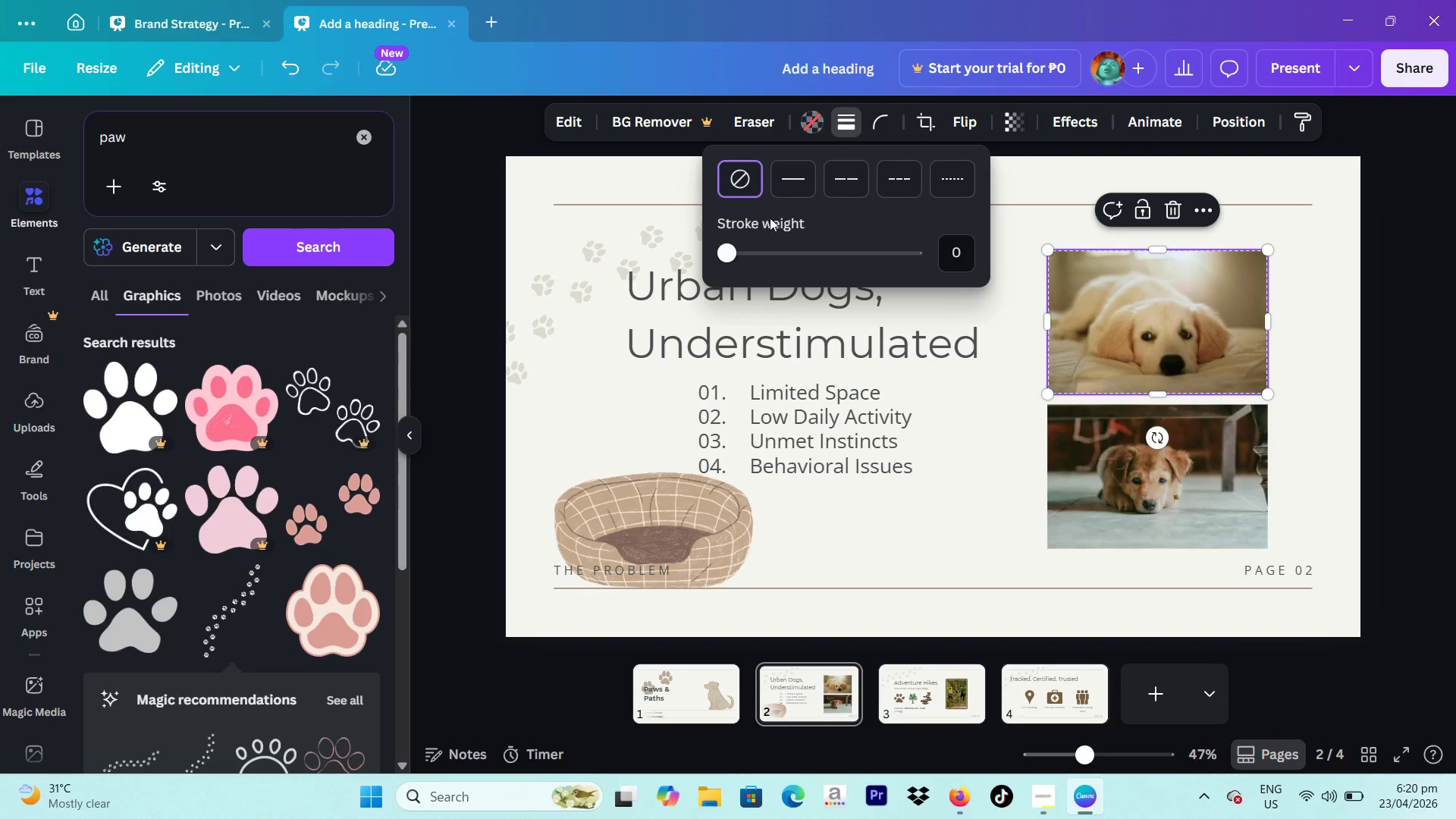 
left_click_drag(start_coordinate=[735, 254], to_coordinate=[753, 262])
 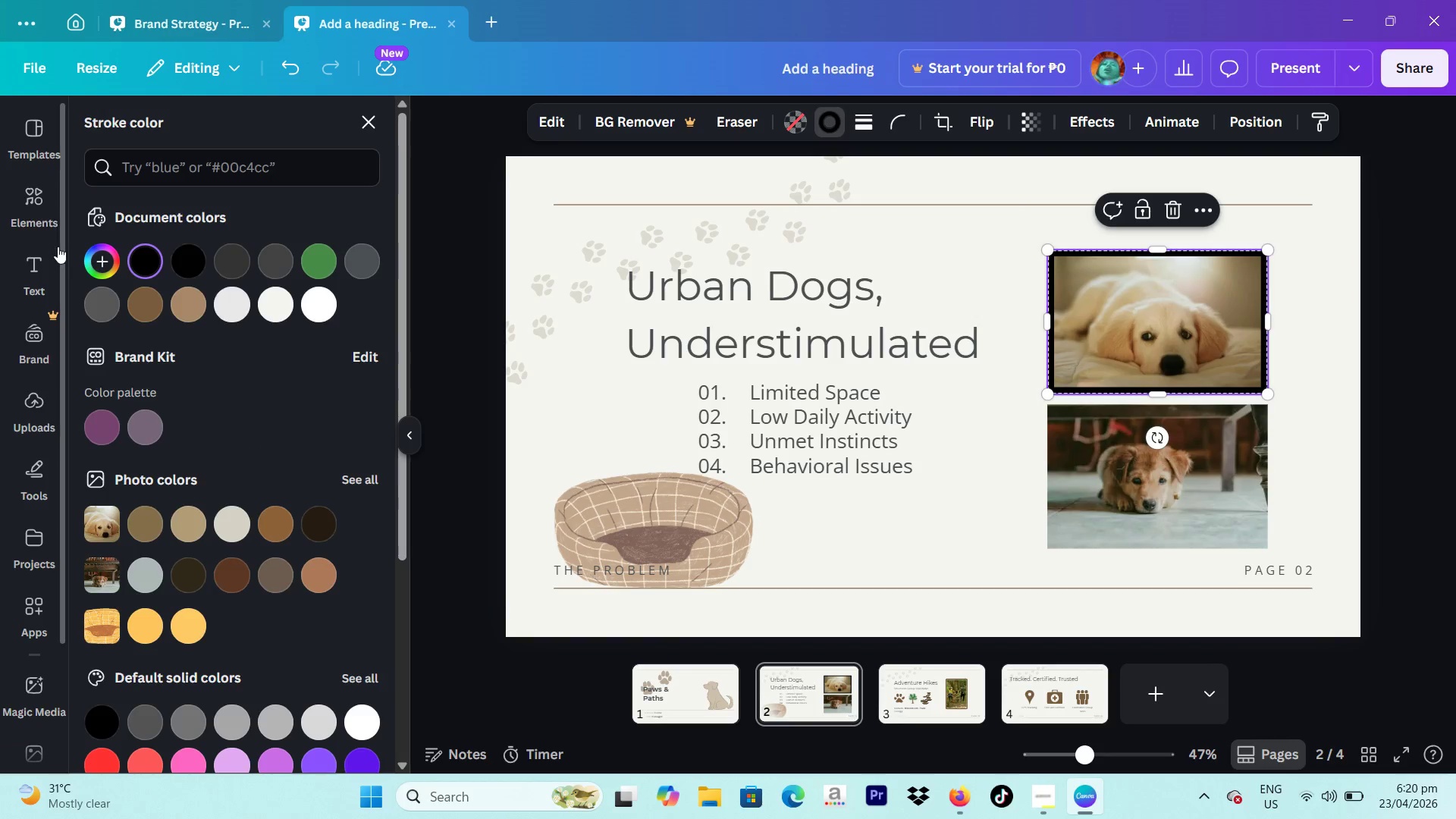 
left_click([151, 297])
 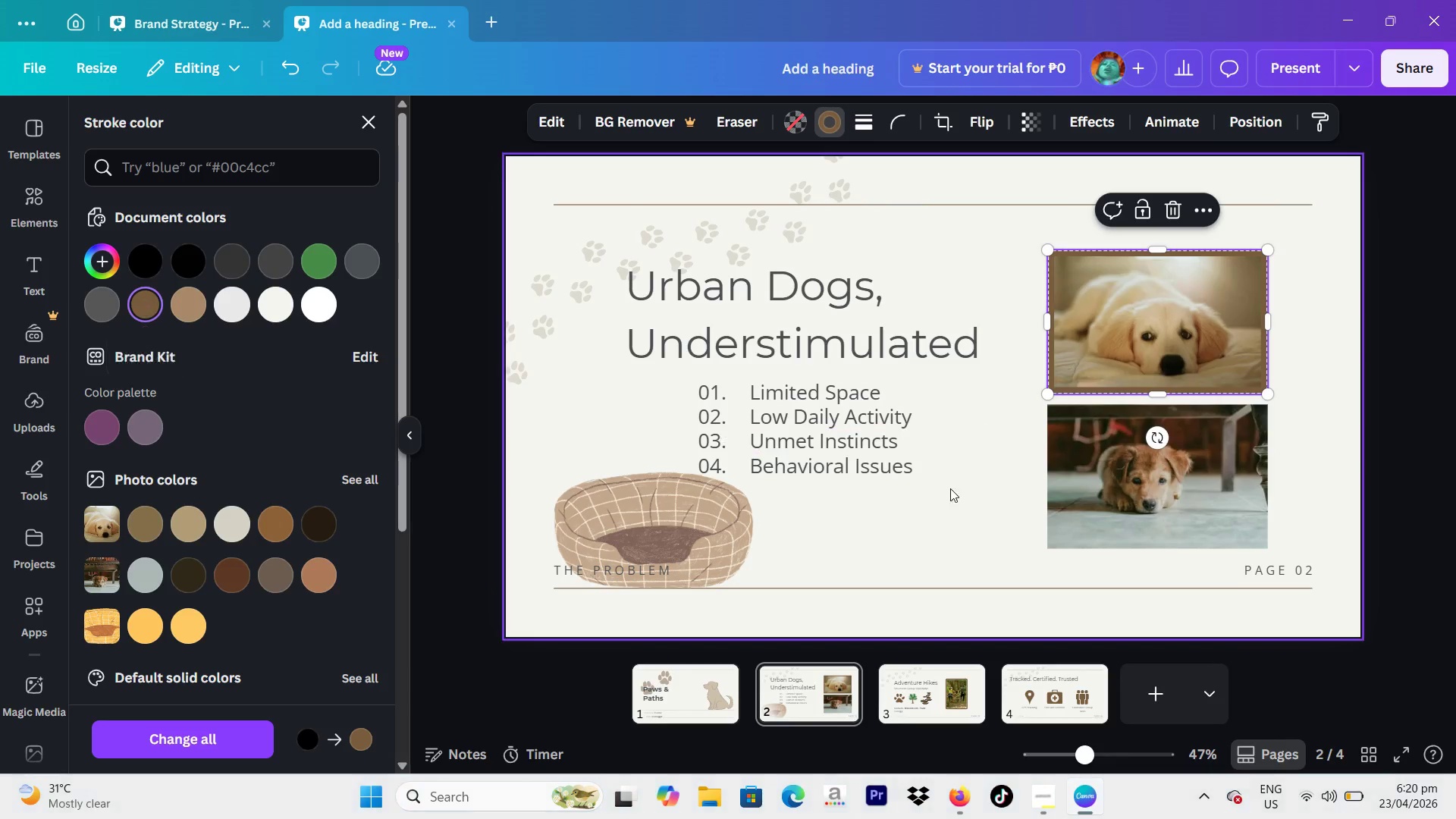 
left_click([1079, 494])
 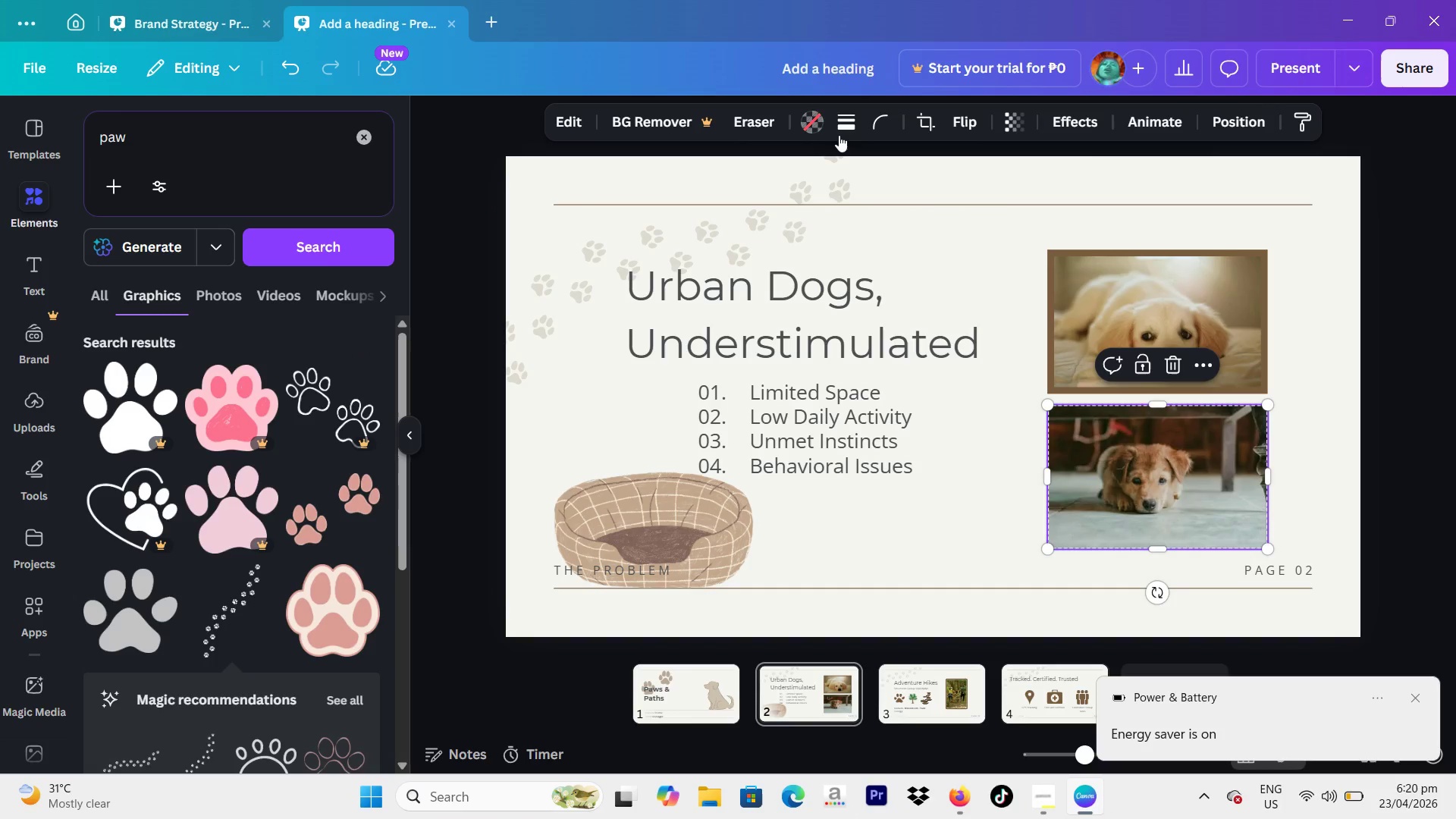 
left_click([839, 133])
 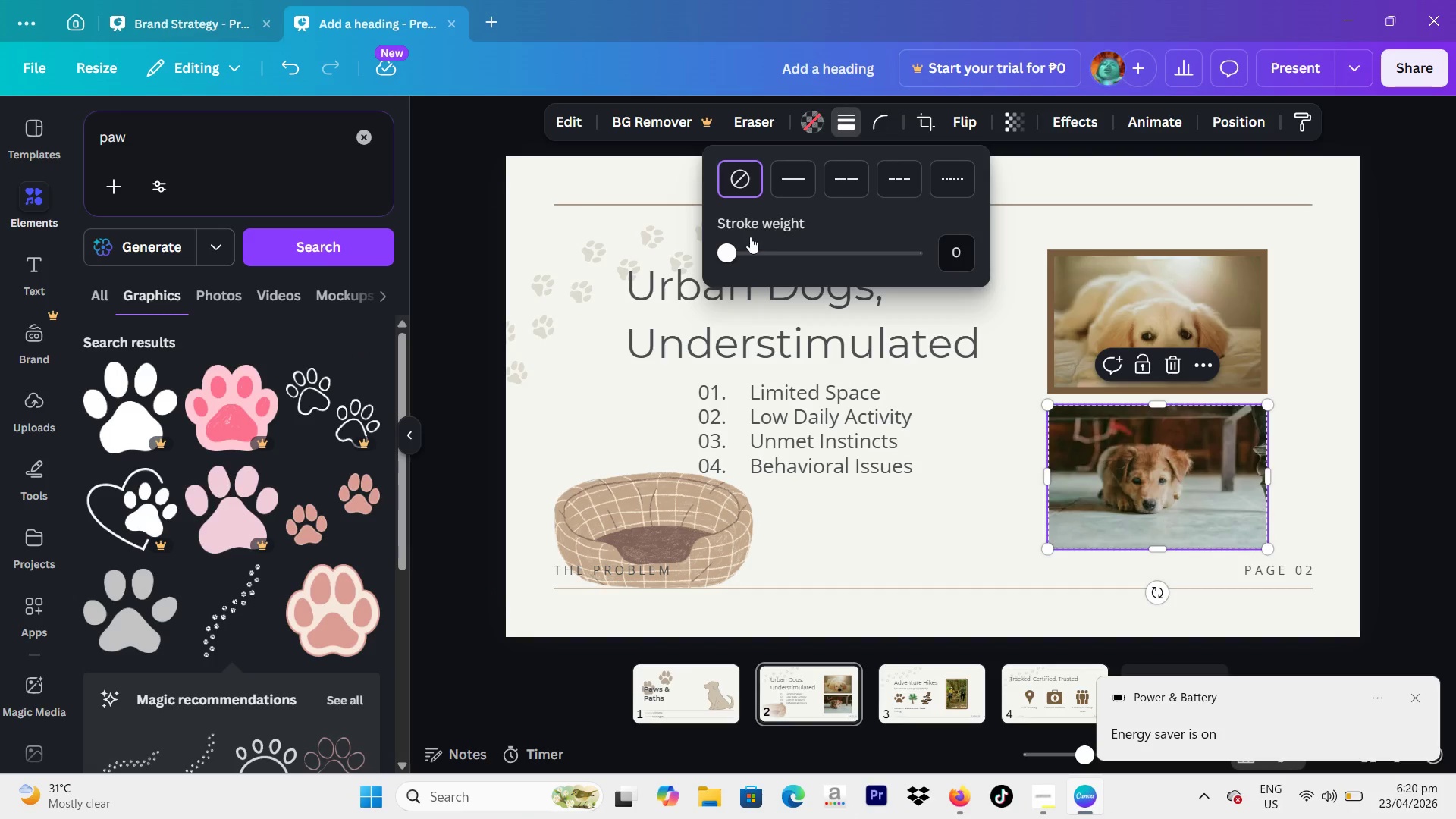 
left_click_drag(start_coordinate=[745, 244], to_coordinate=[756, 256])
 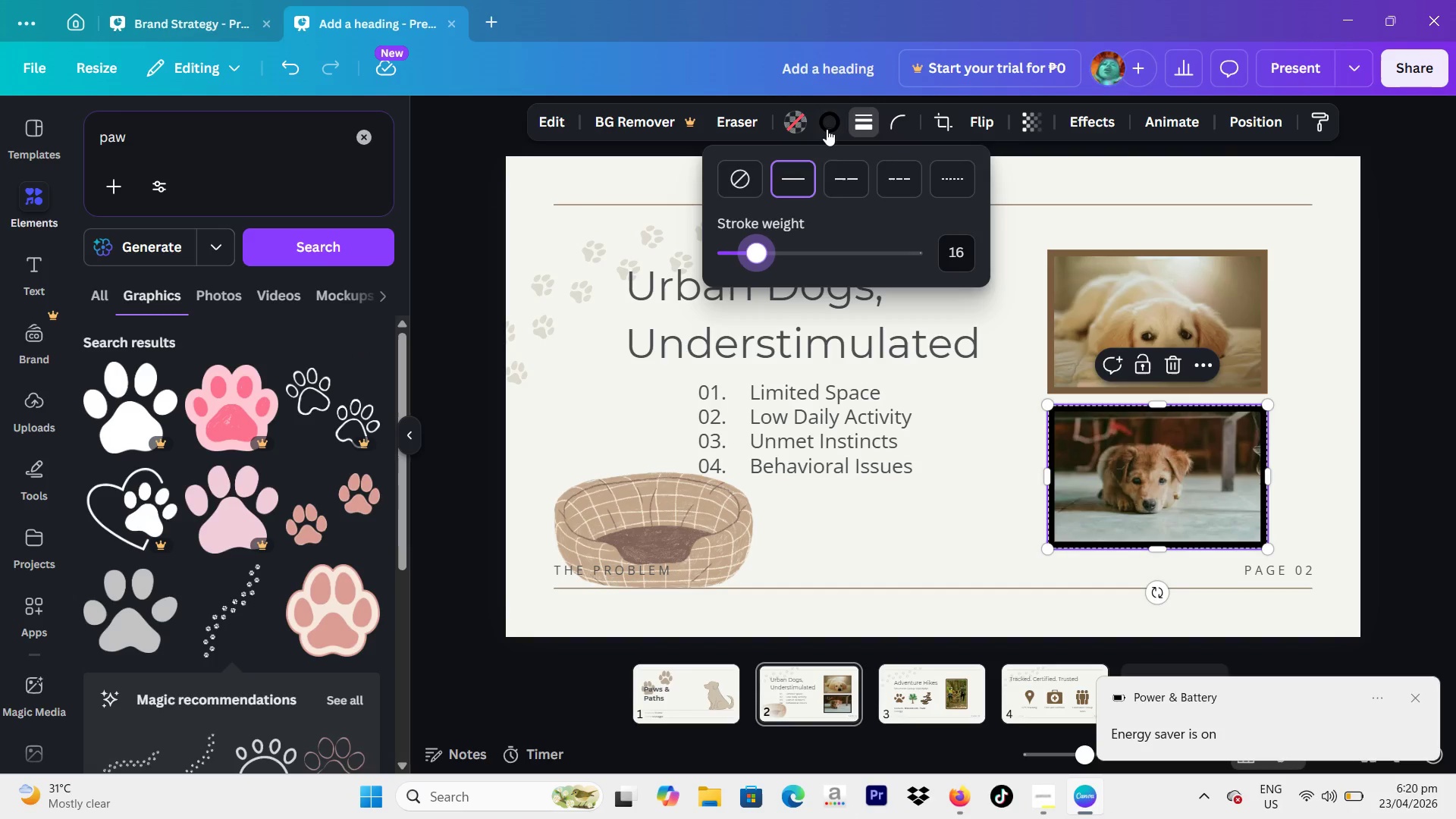 
left_click([831, 127])
 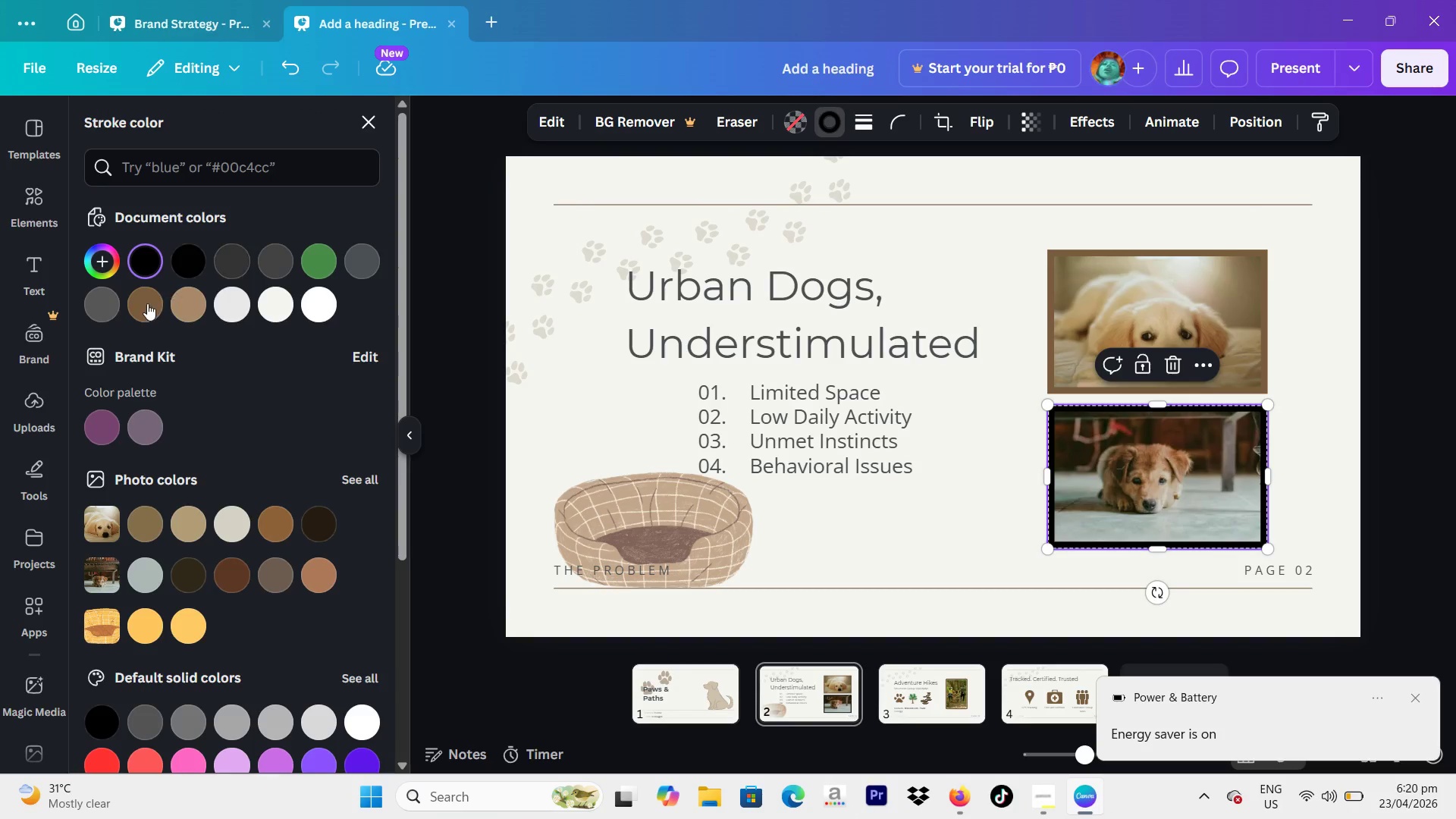 
left_click([140, 306])
 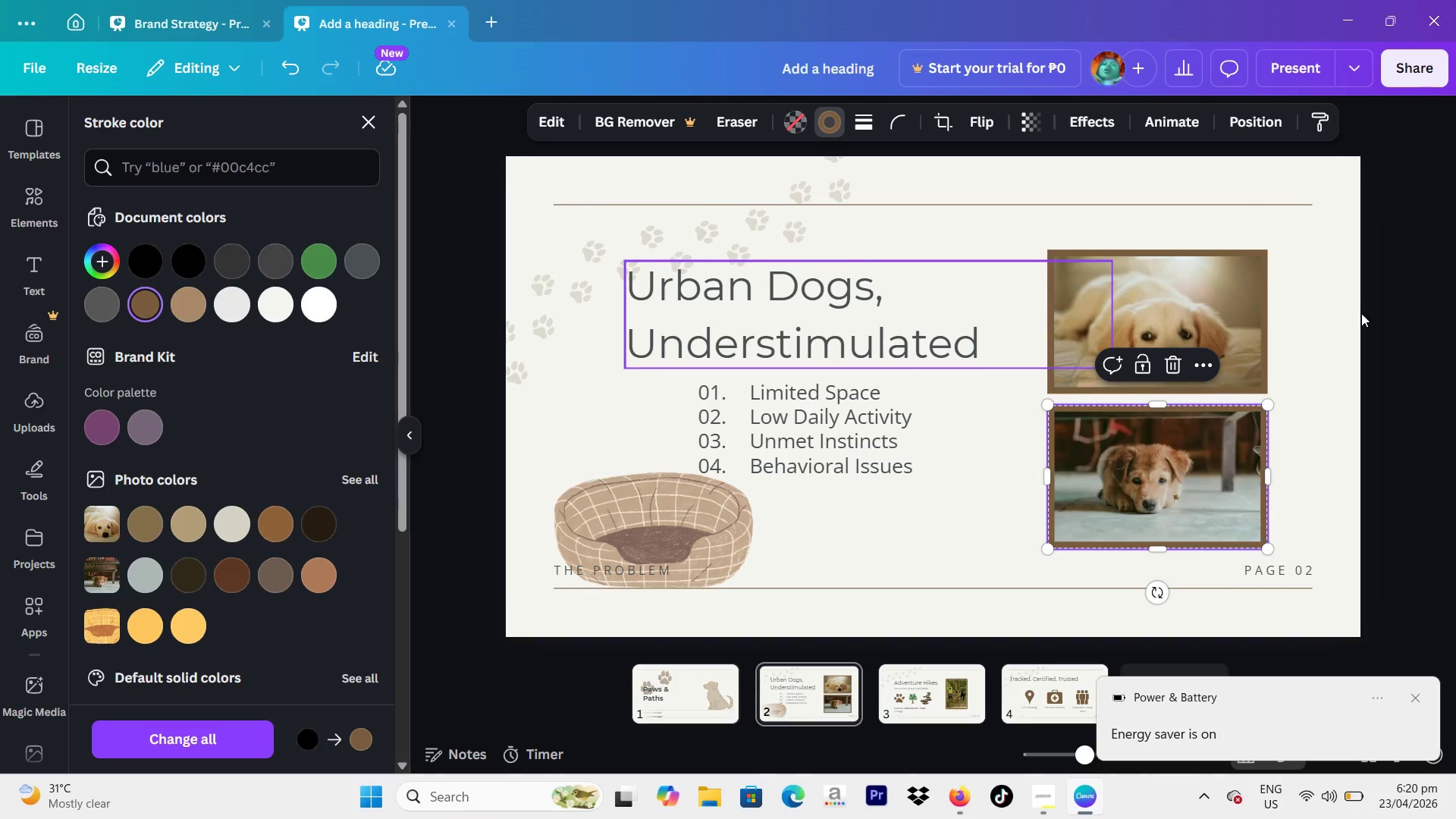 
left_click([1455, 313])
 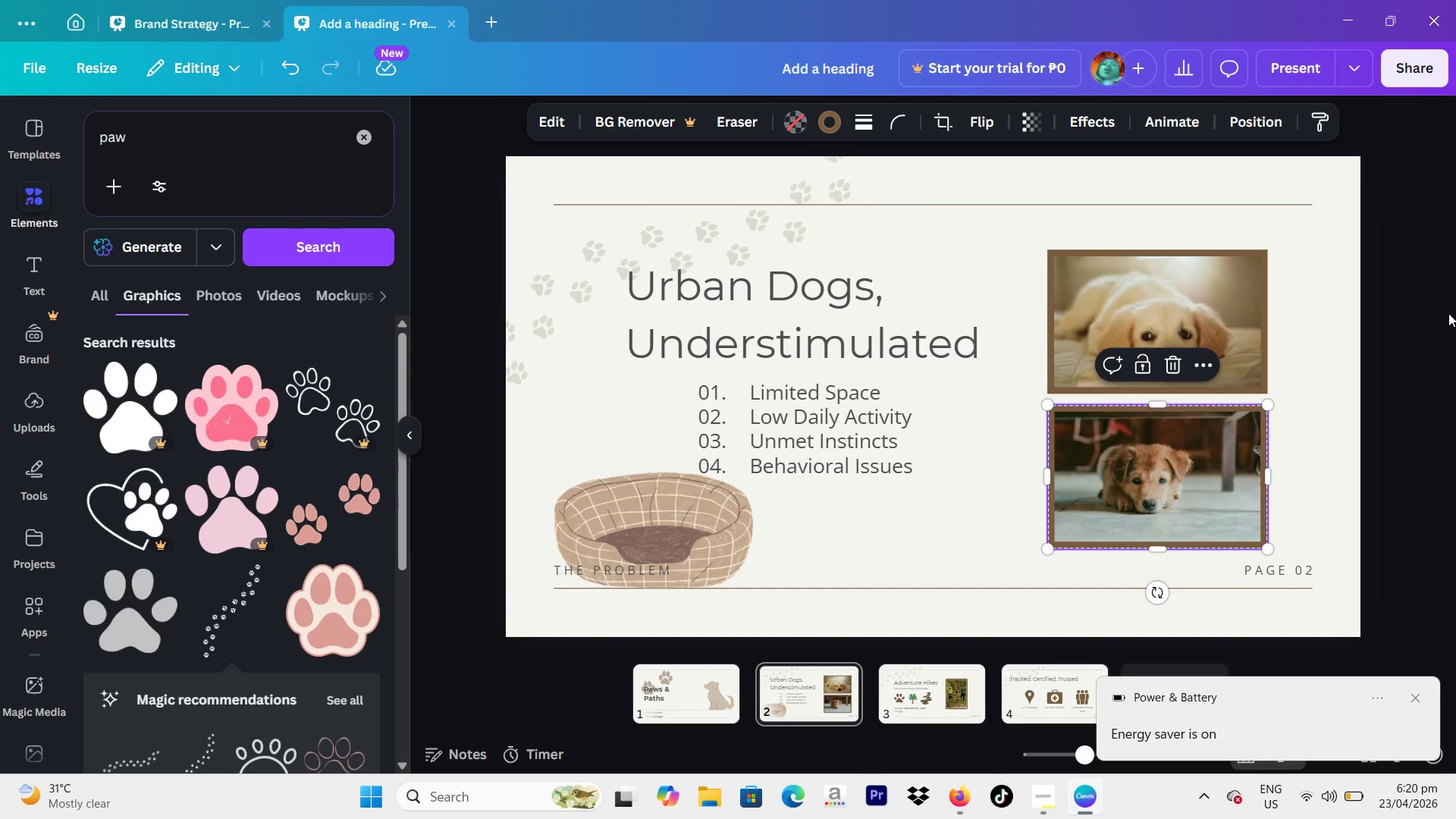 
wait(14.0)
 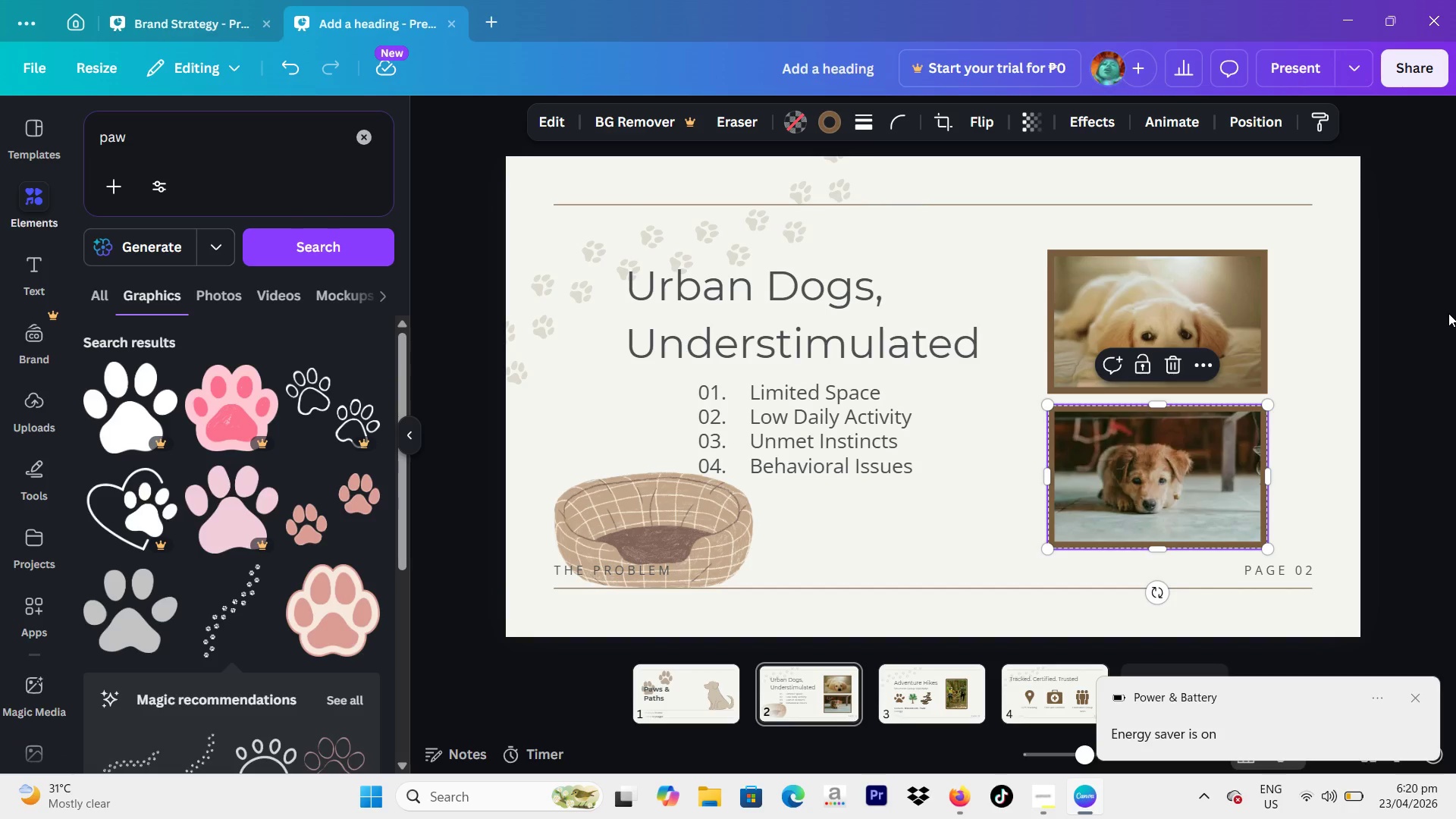 
left_click([966, 704])
 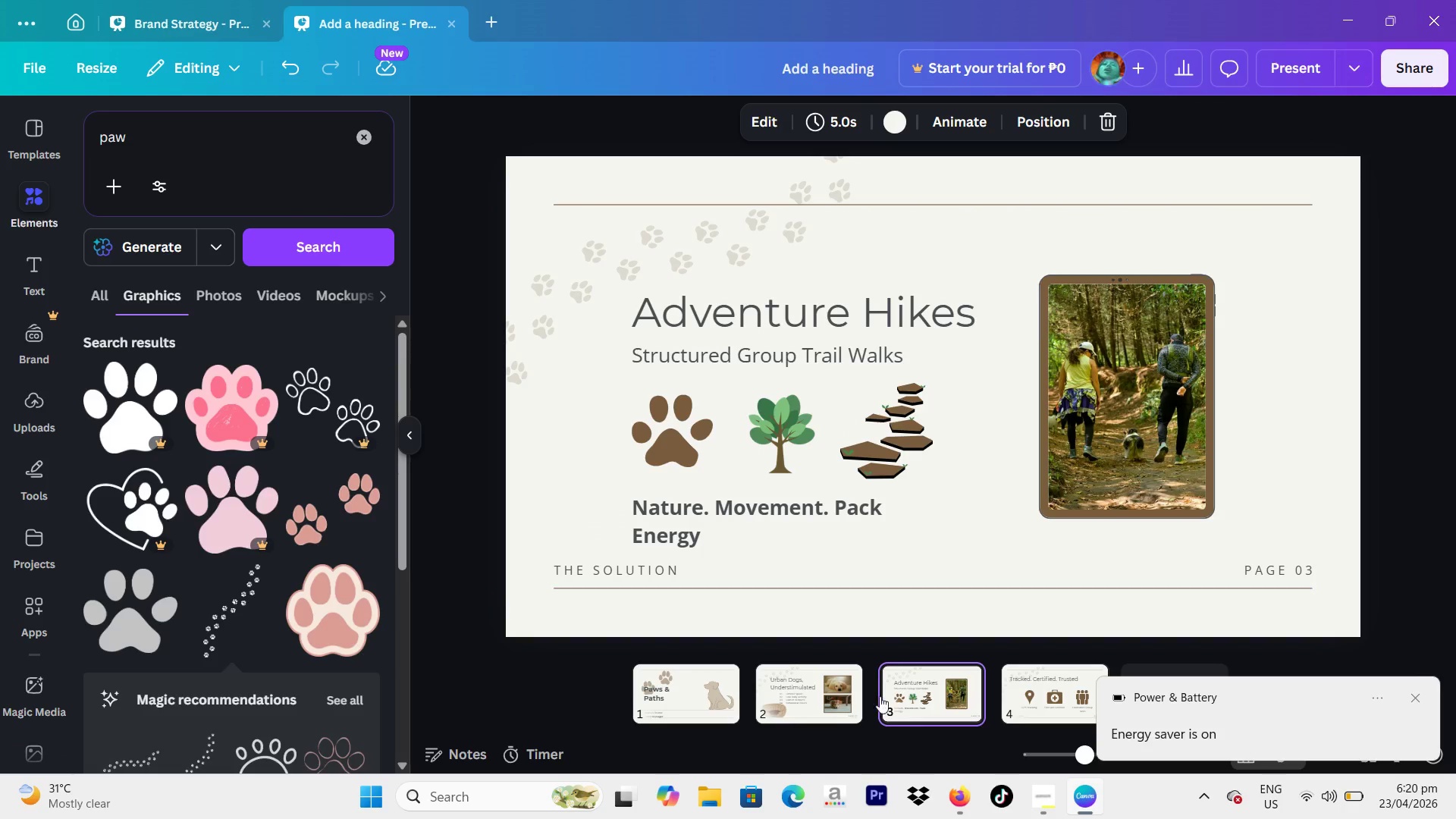 
left_click([833, 712])
 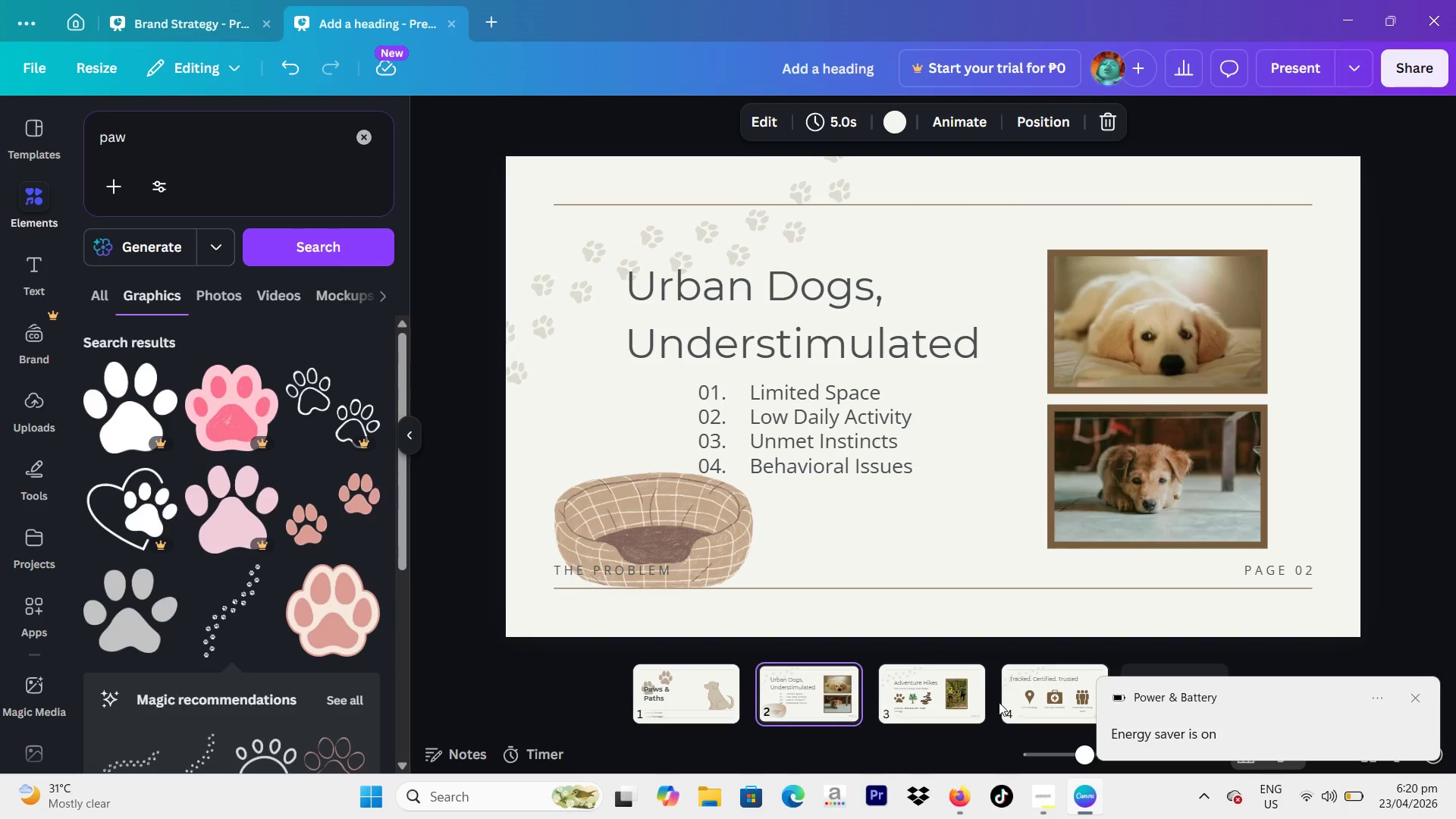 
left_click([984, 702])
 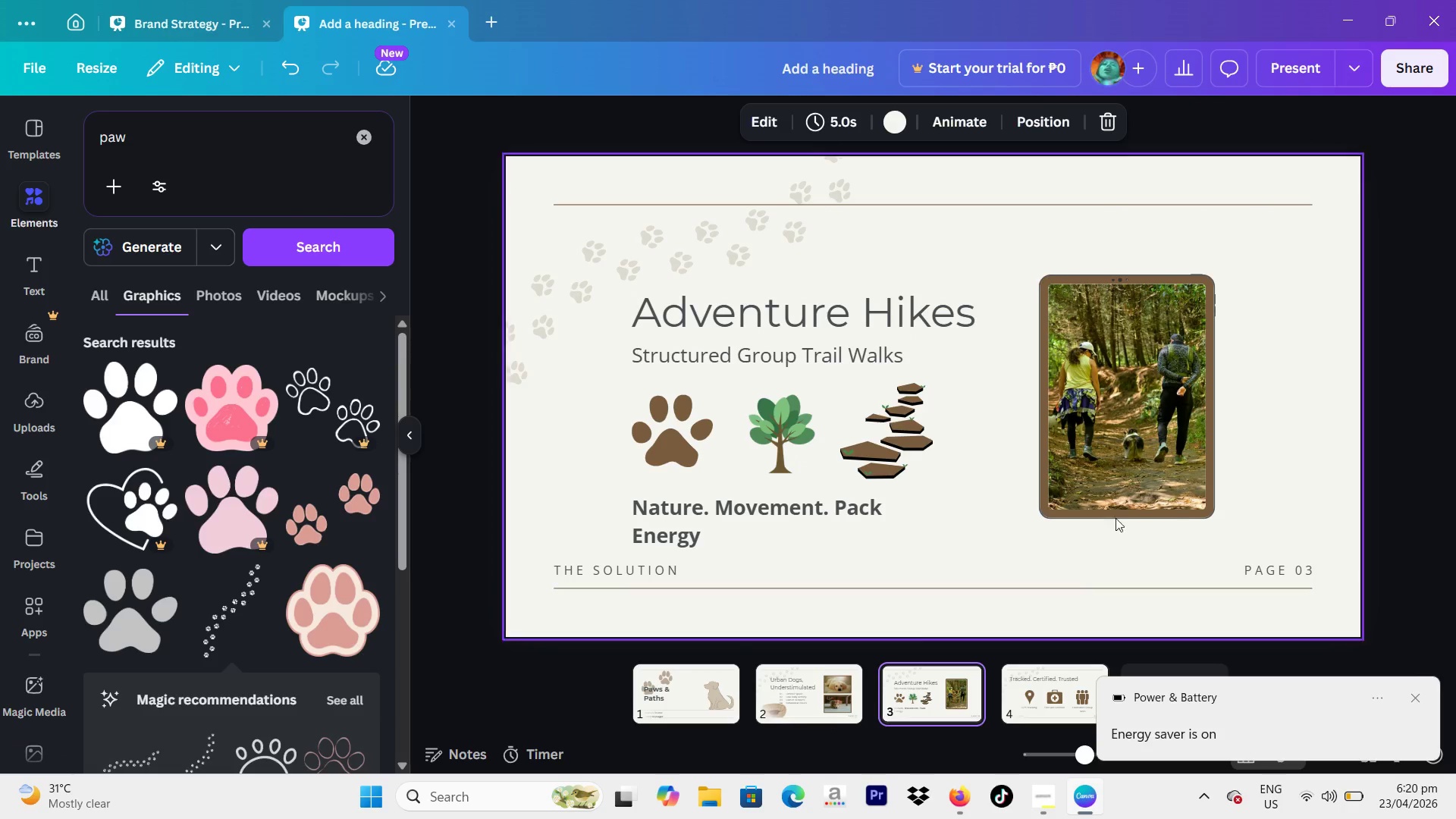 
left_click([1127, 489])
 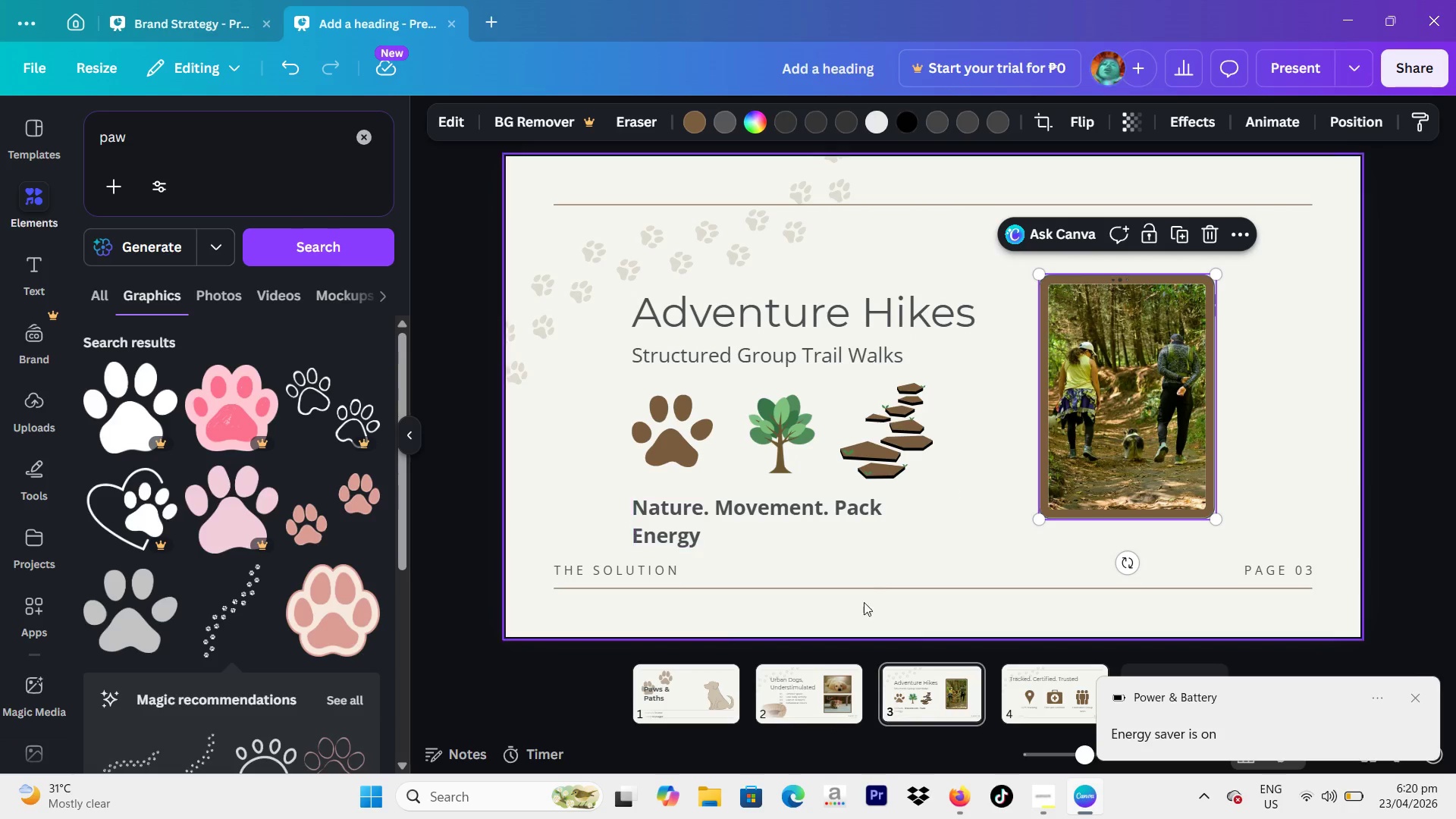 
left_click([816, 700])
 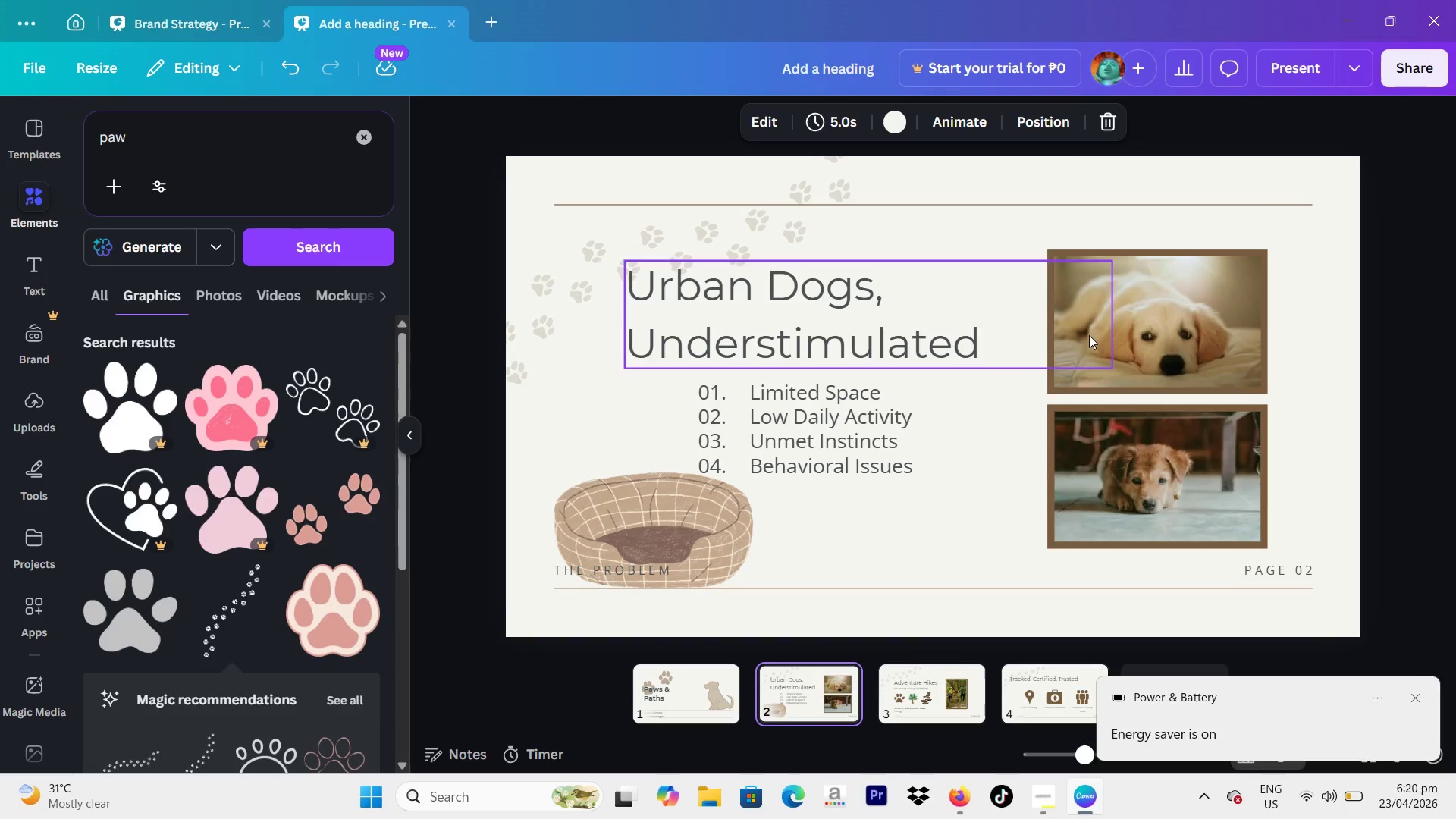 
left_click([1116, 313])
 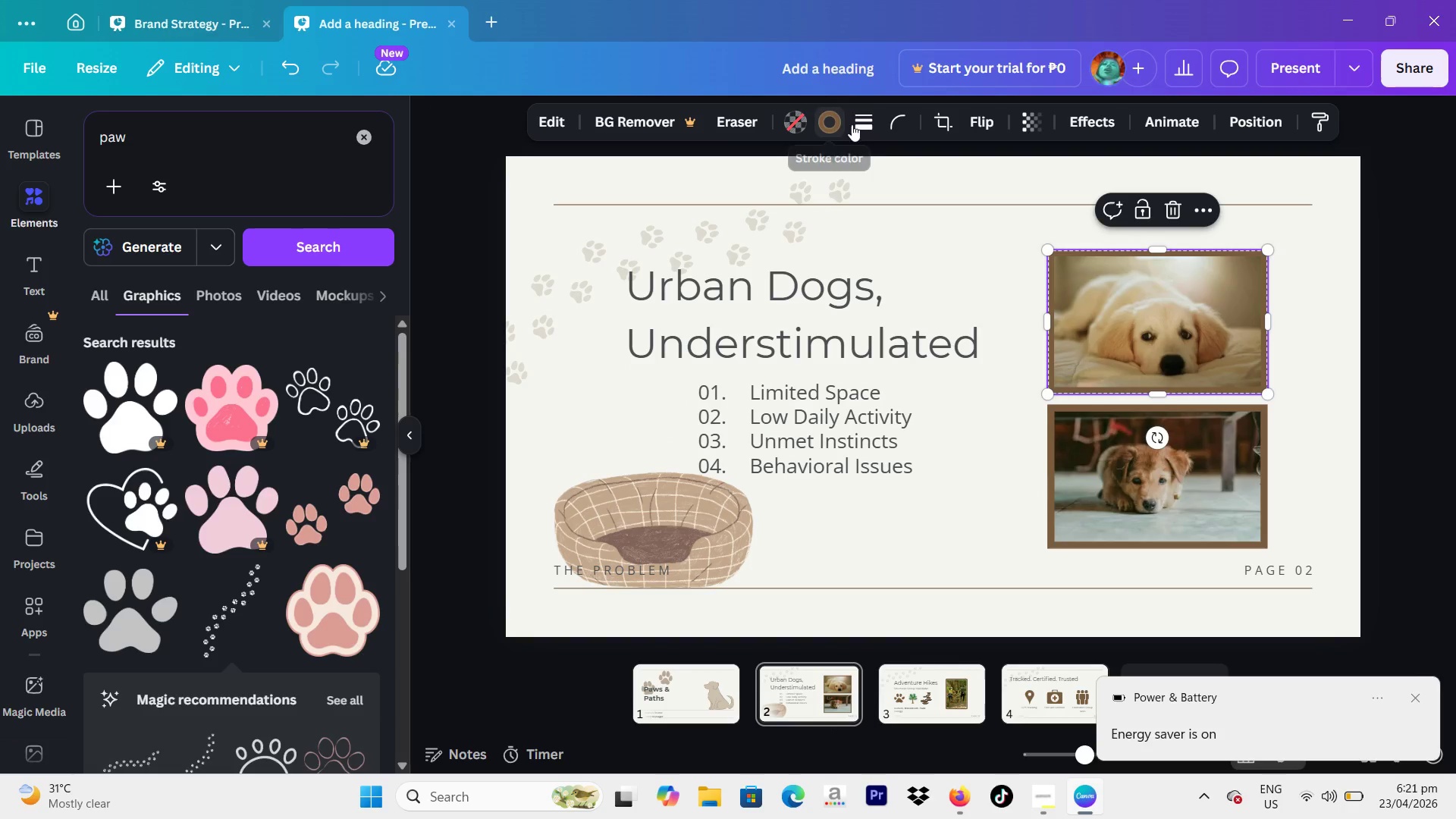 
left_click([894, 118])
 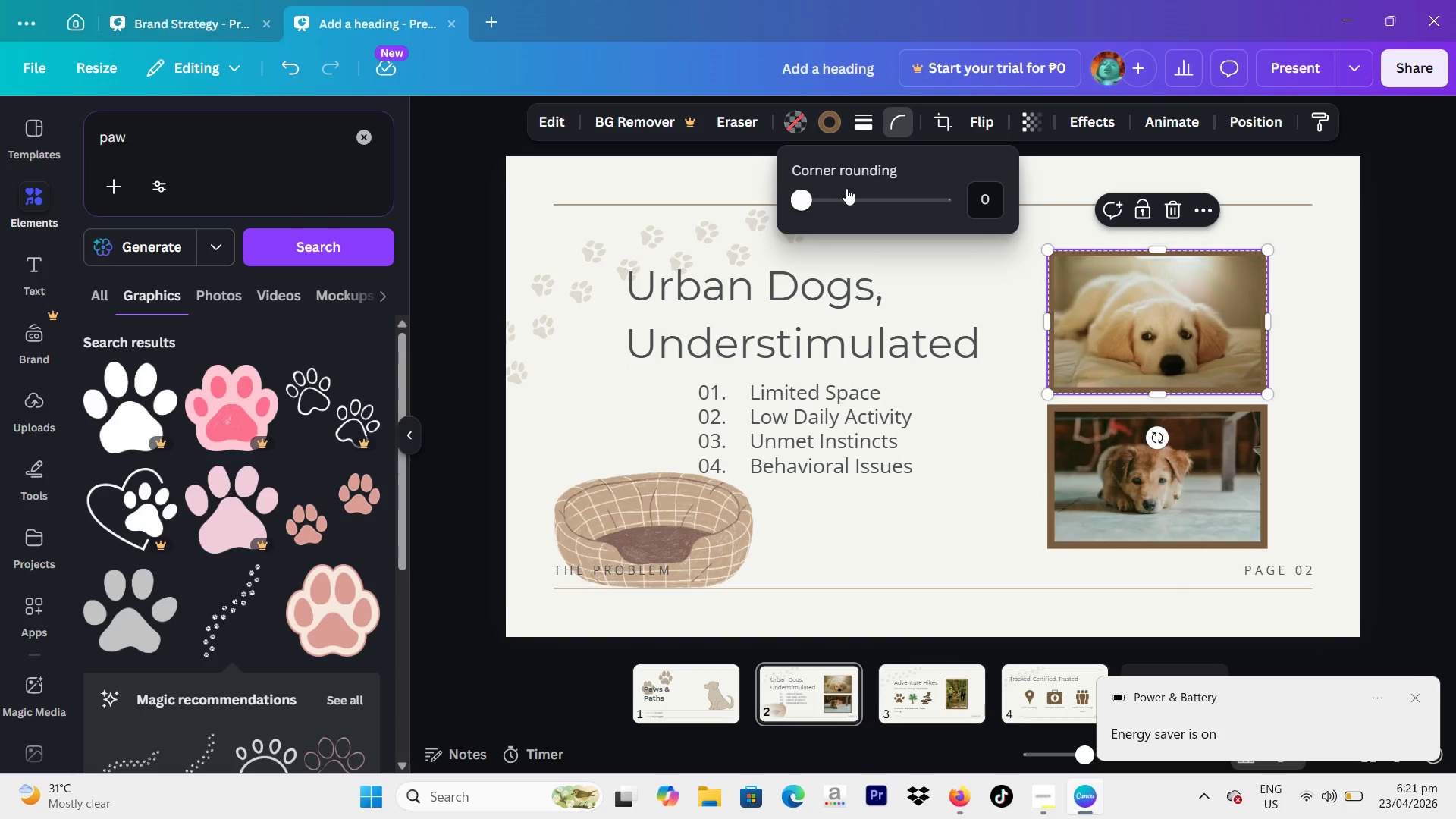 
left_click_drag(start_coordinate=[843, 193], to_coordinate=[843, 197])
 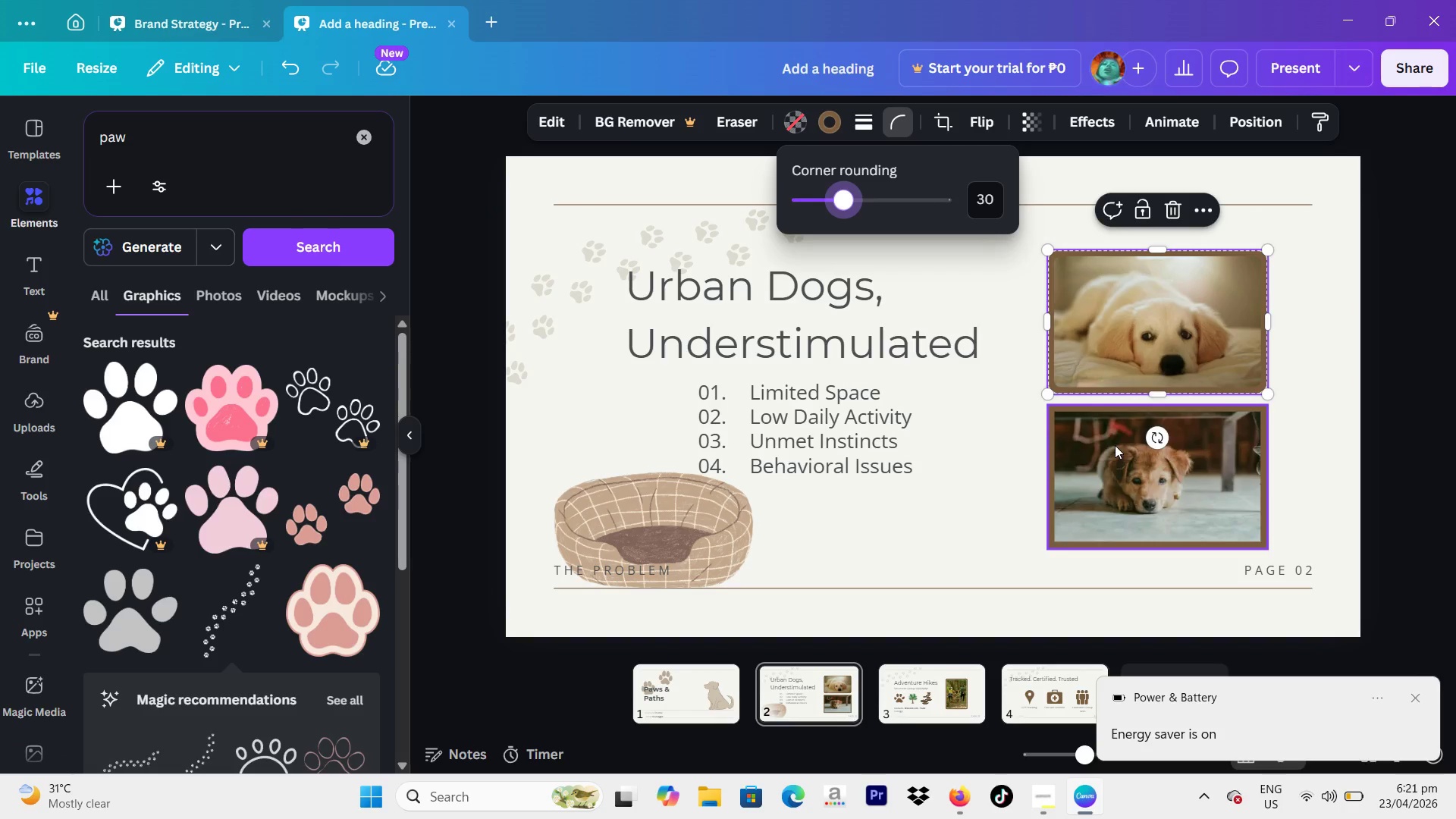 
left_click([1115, 445])
 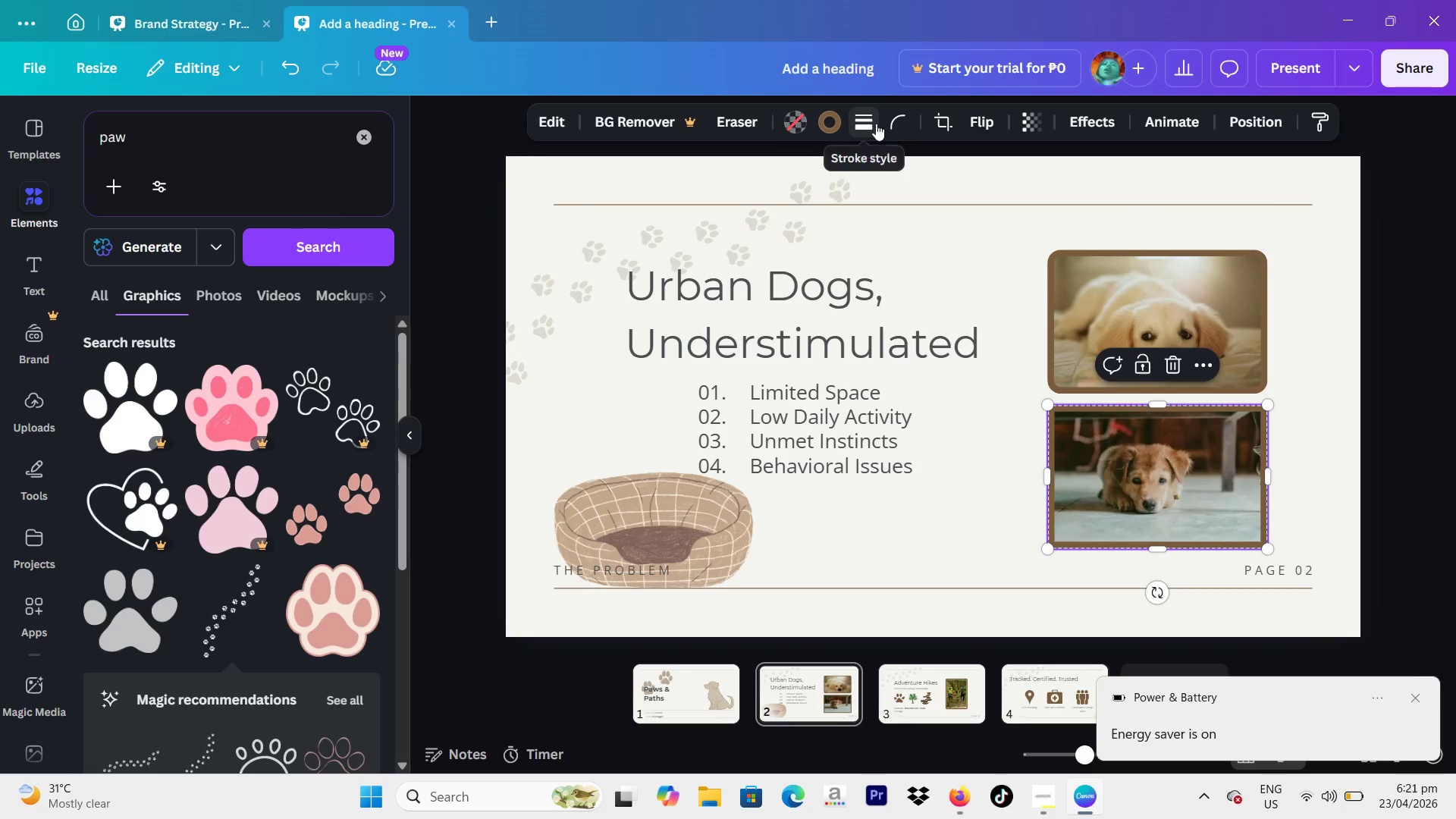 
left_click([897, 122])
 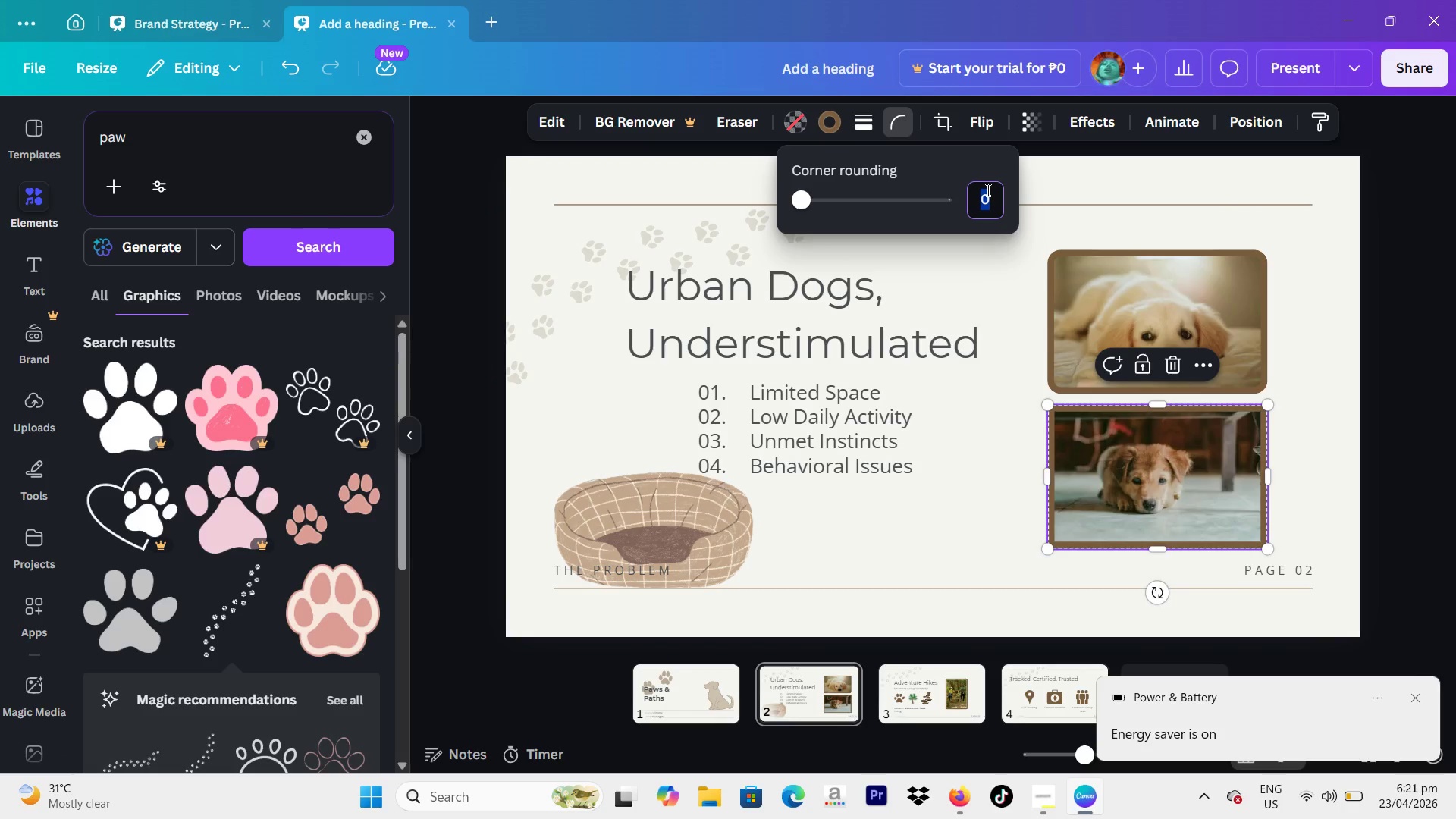 
type(30)
 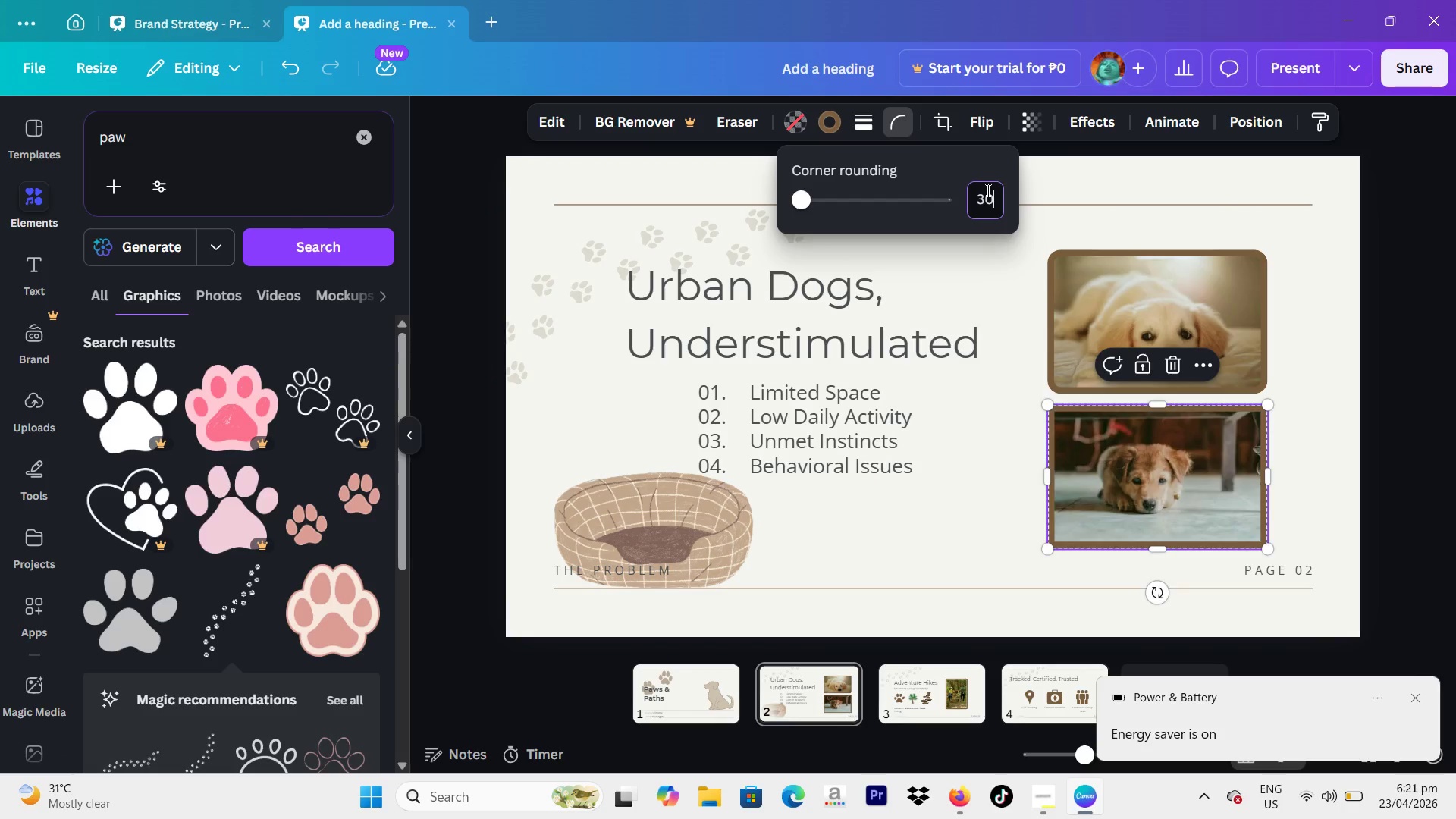 
key(Enter)
 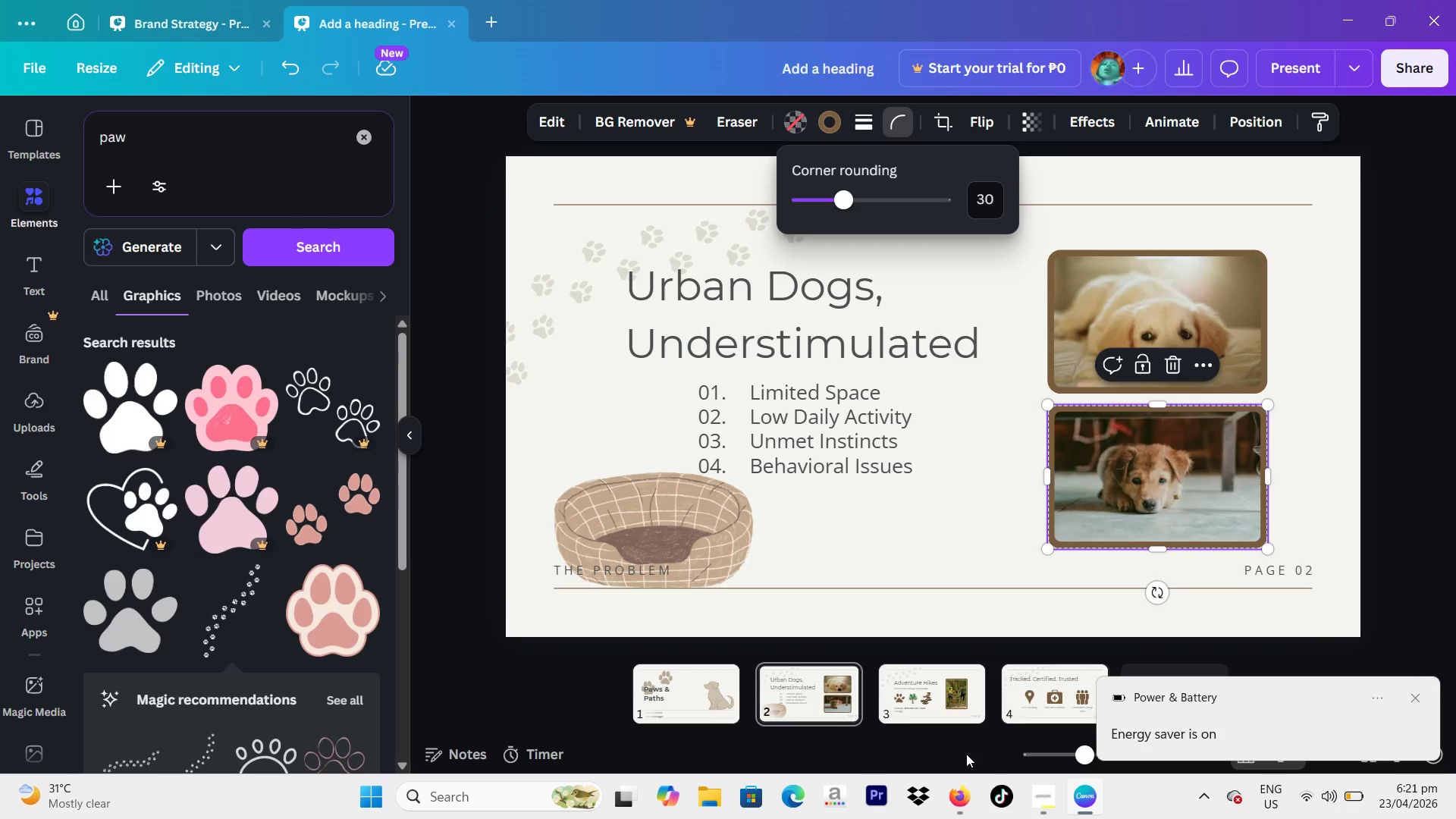 
left_click([942, 719])
 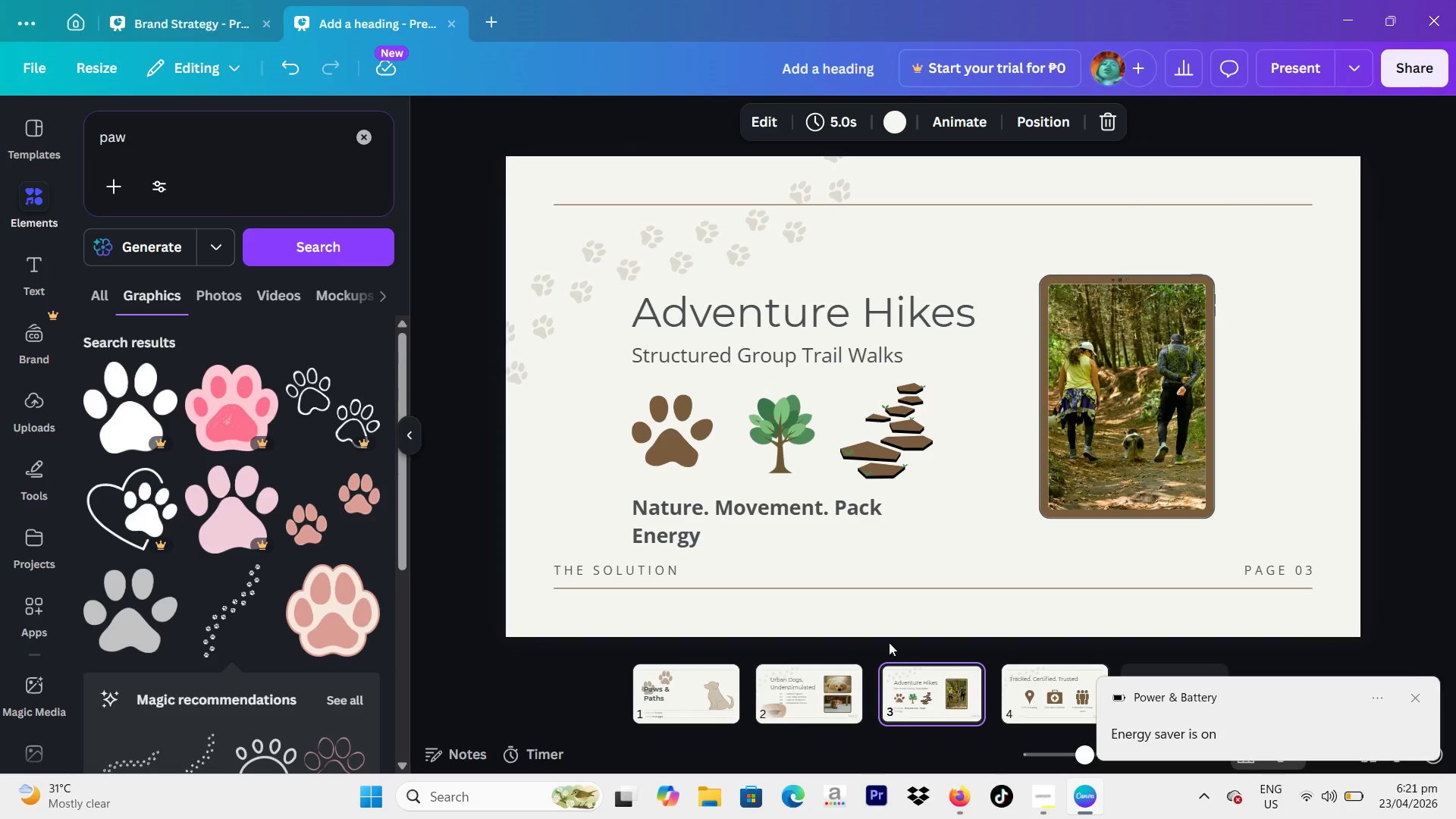 
left_click([843, 673])
 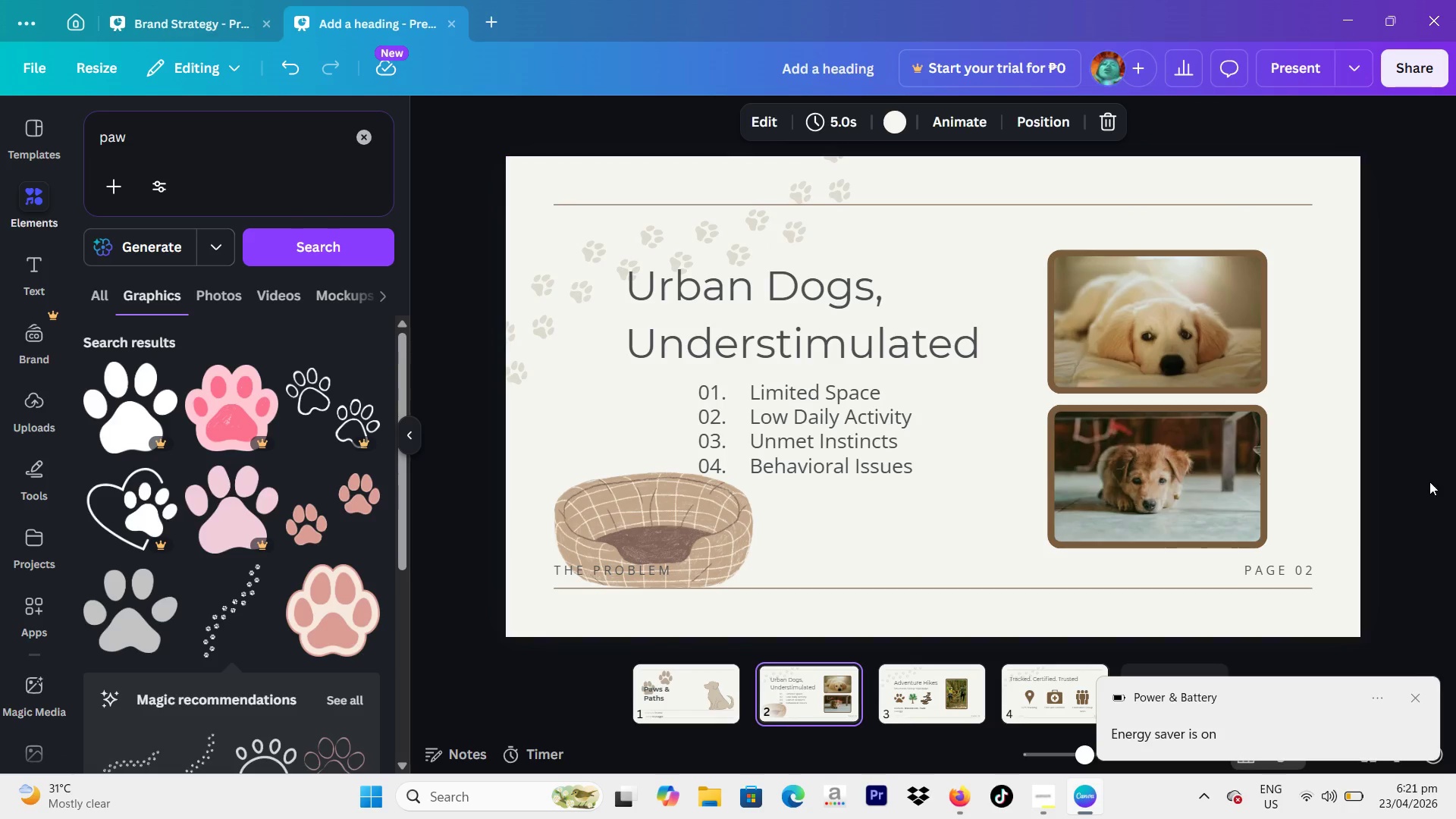 
left_click([1451, 476])
 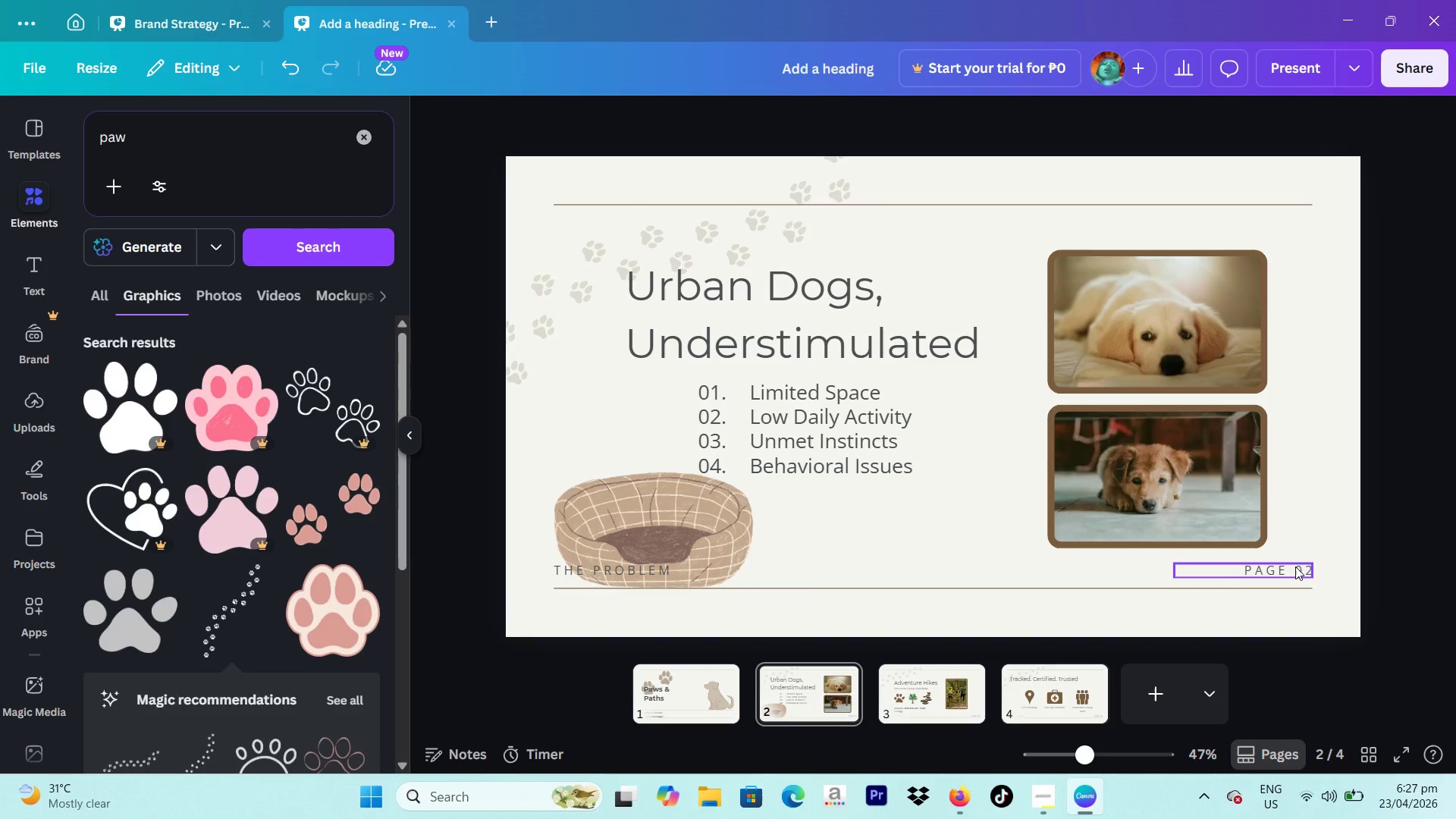 
wait(375.02)
 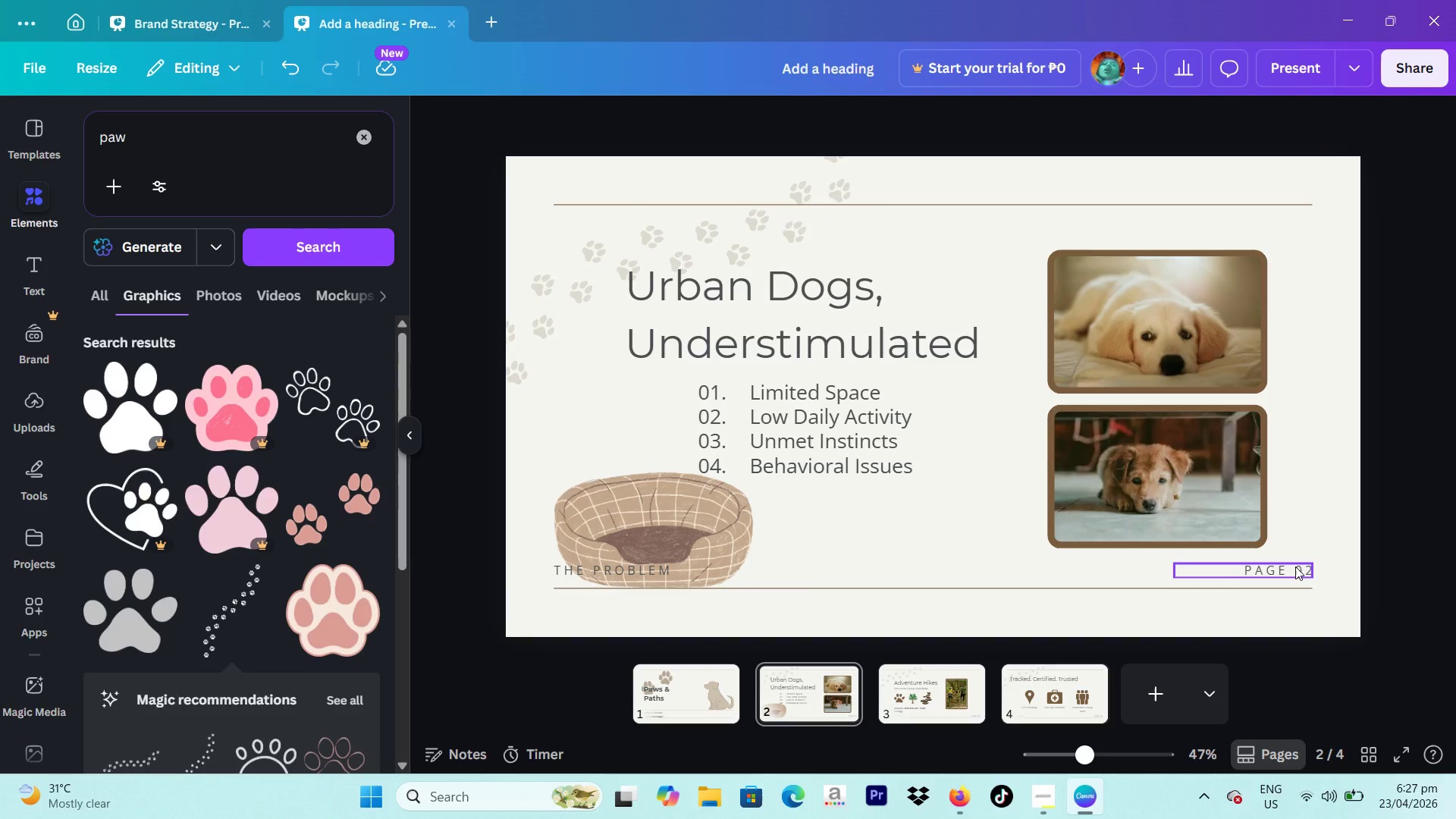 
left_click([1176, 695])
 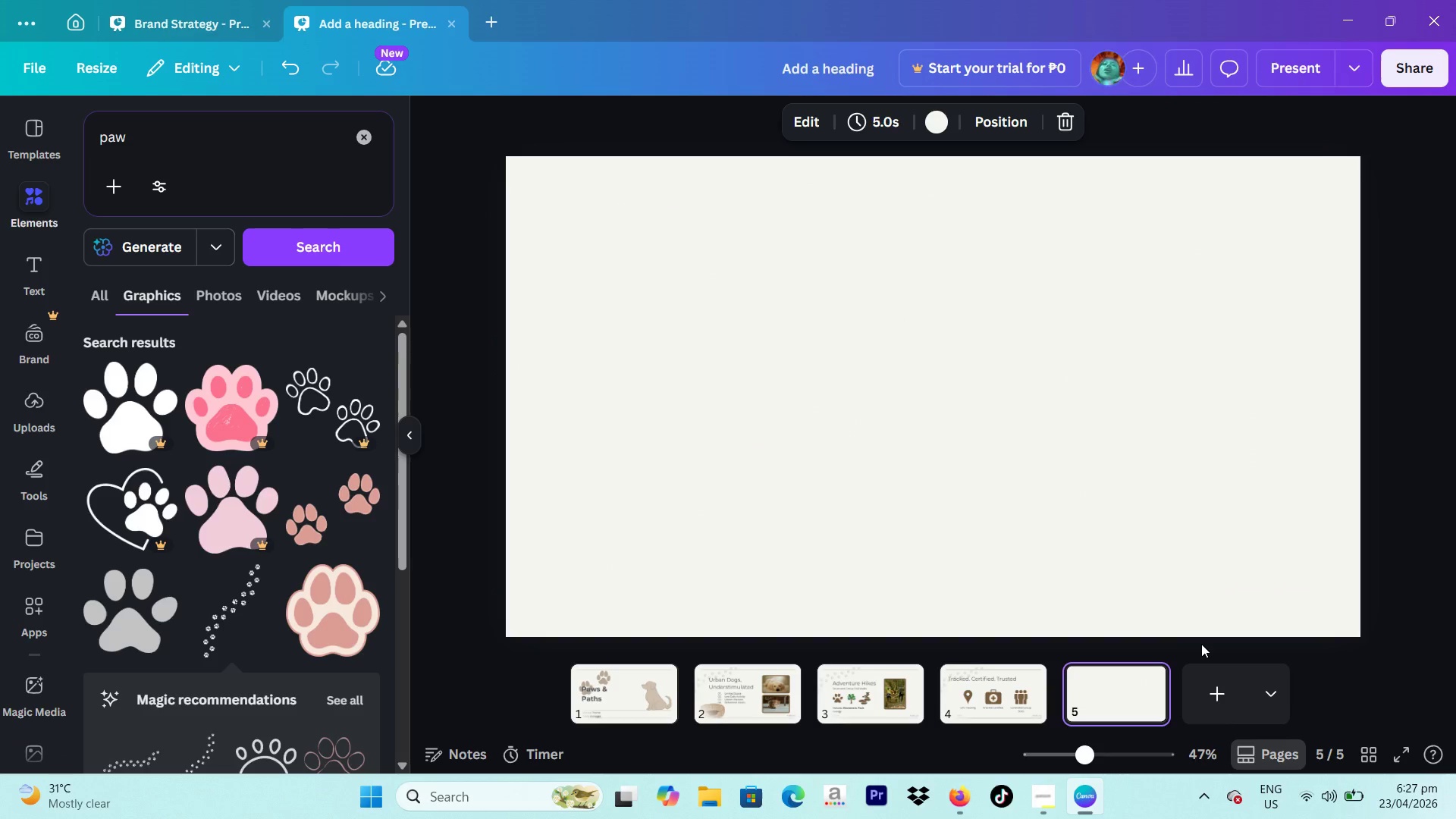 
wait(35.58)
 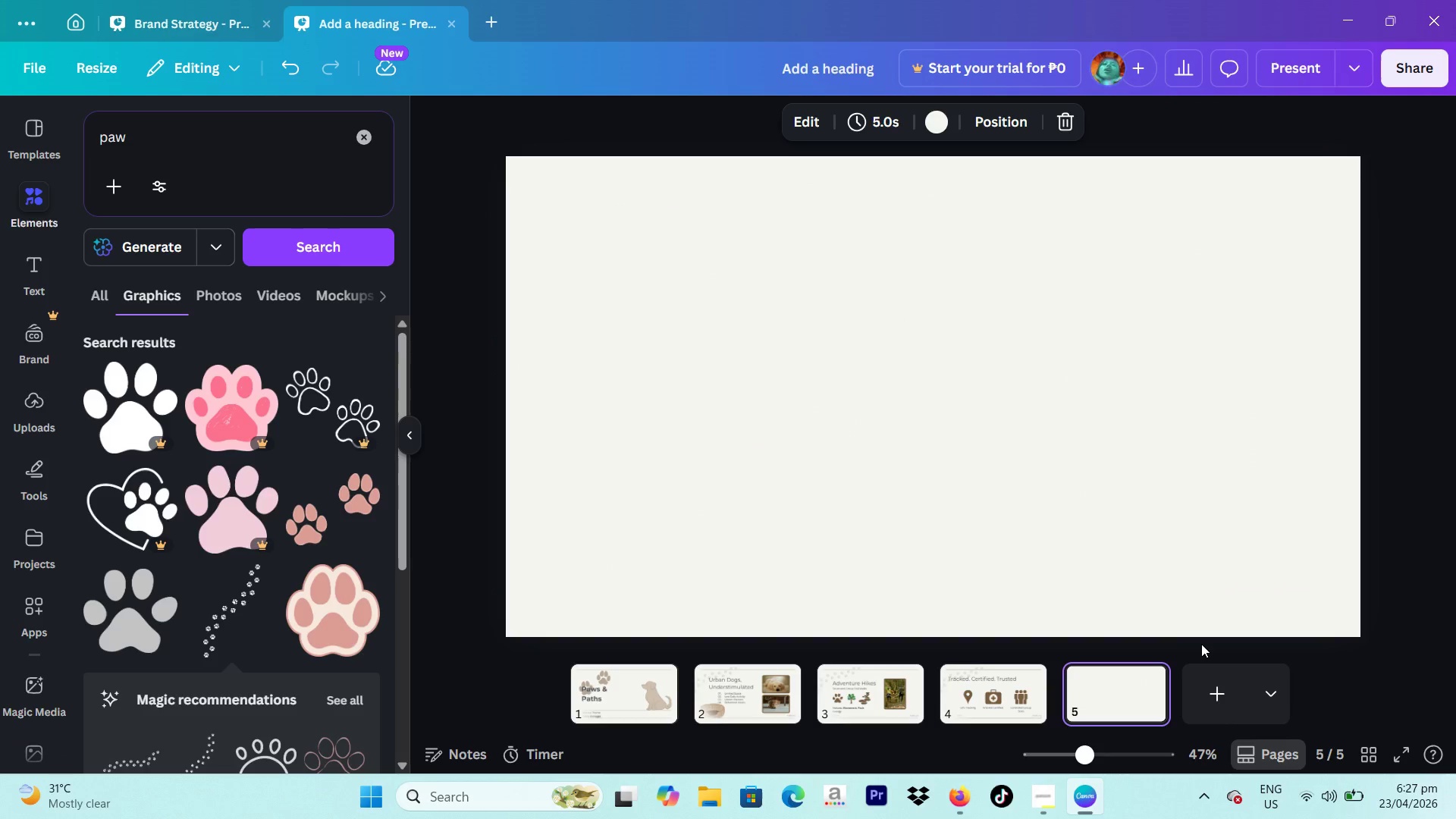 
left_click([20, 146])
 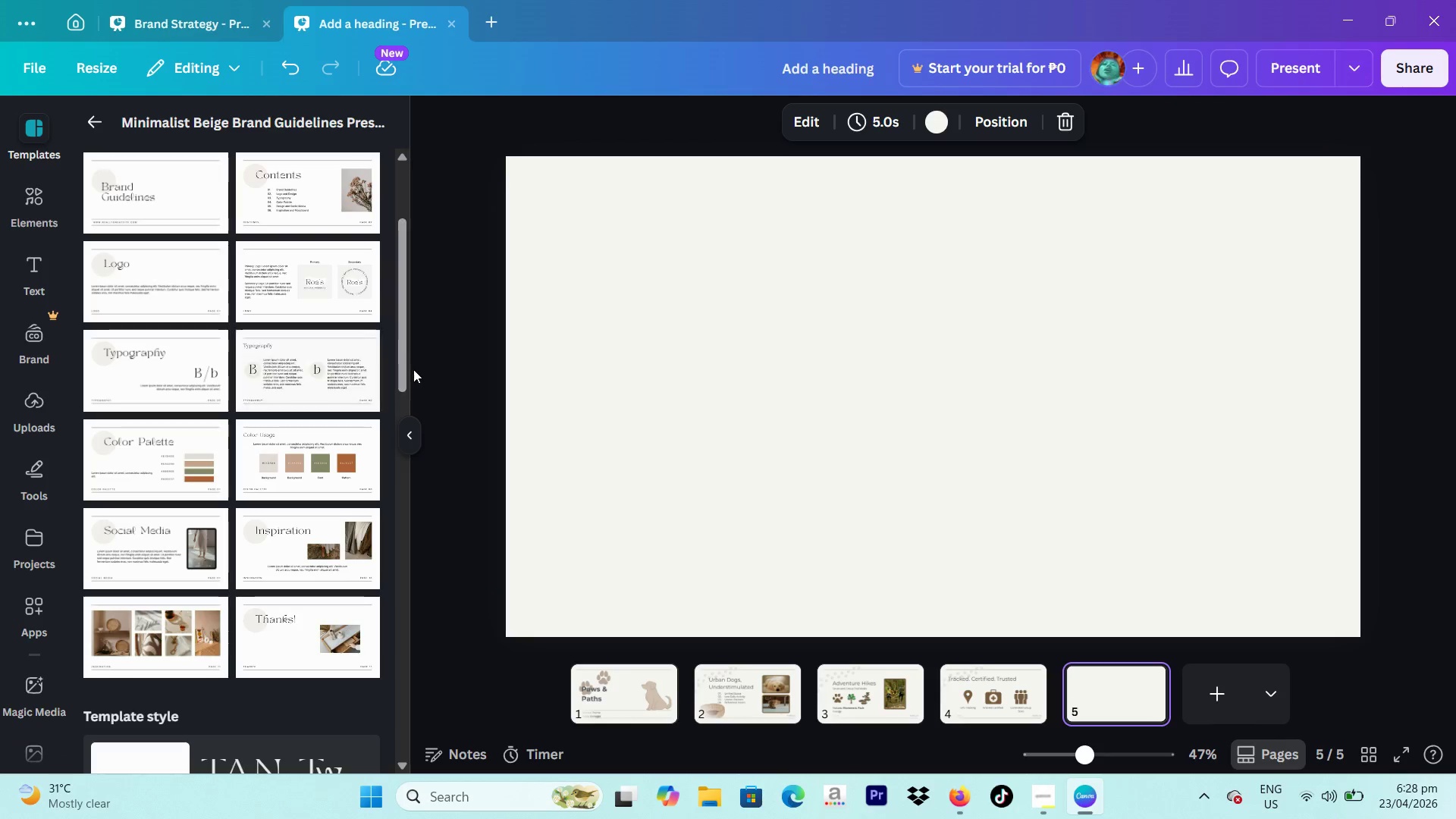 
left_click_drag(start_coordinate=[397, 338], to_coordinate=[521, 224])
 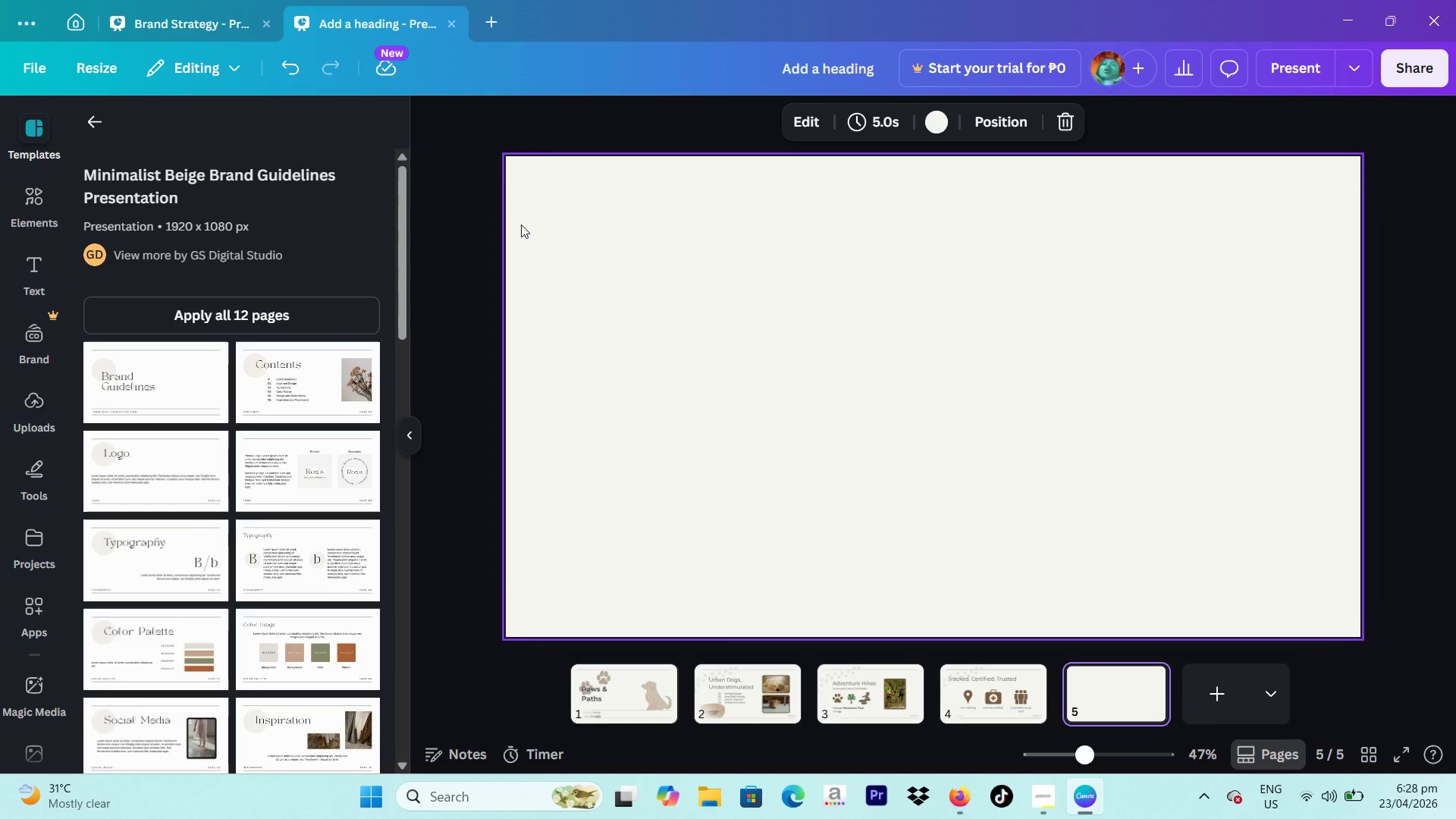 
wait(30.56)
 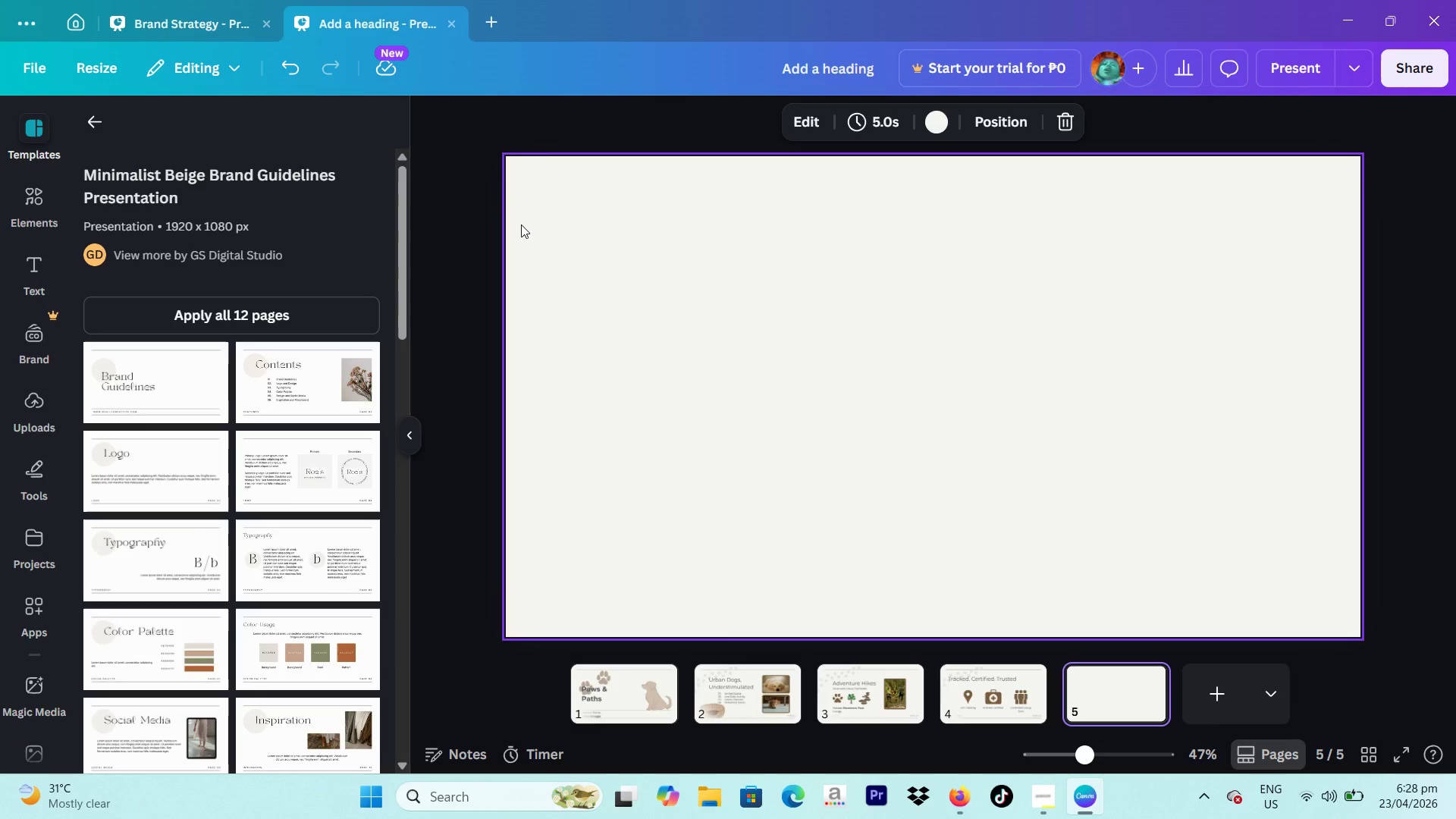 
mouse_move([234, 264])
 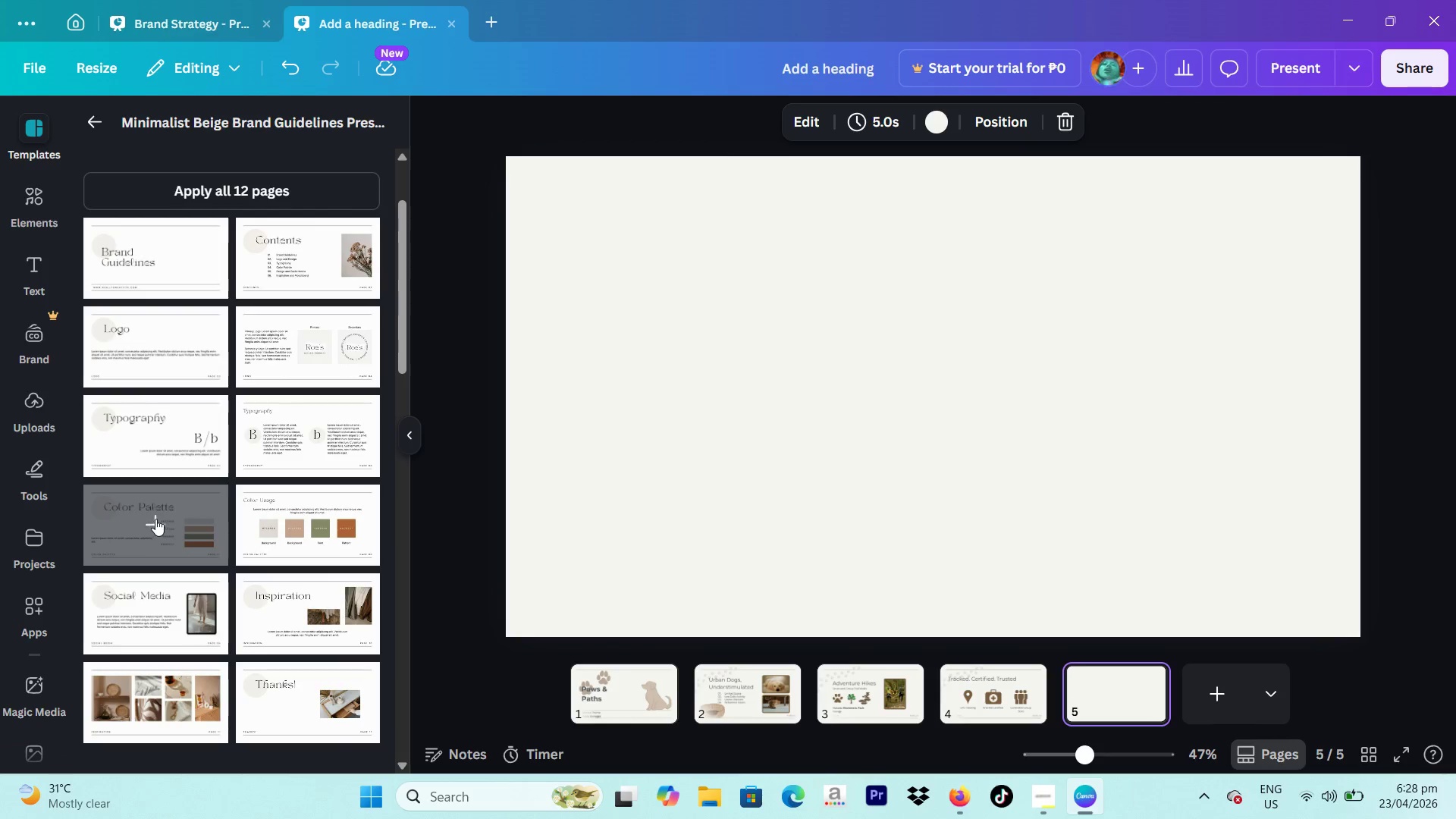 
left_click([155, 519])
 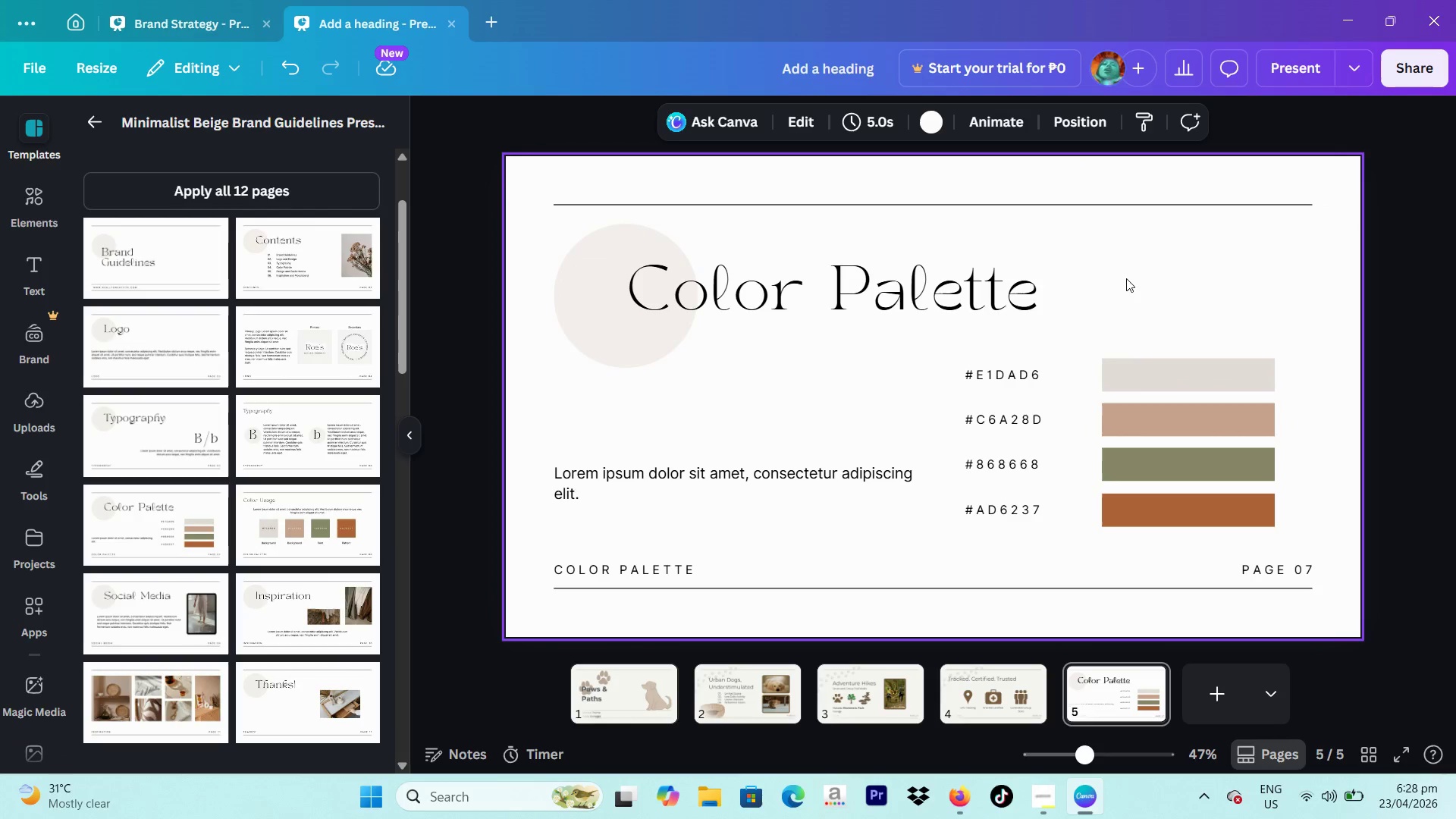 
left_click([1170, 275])
 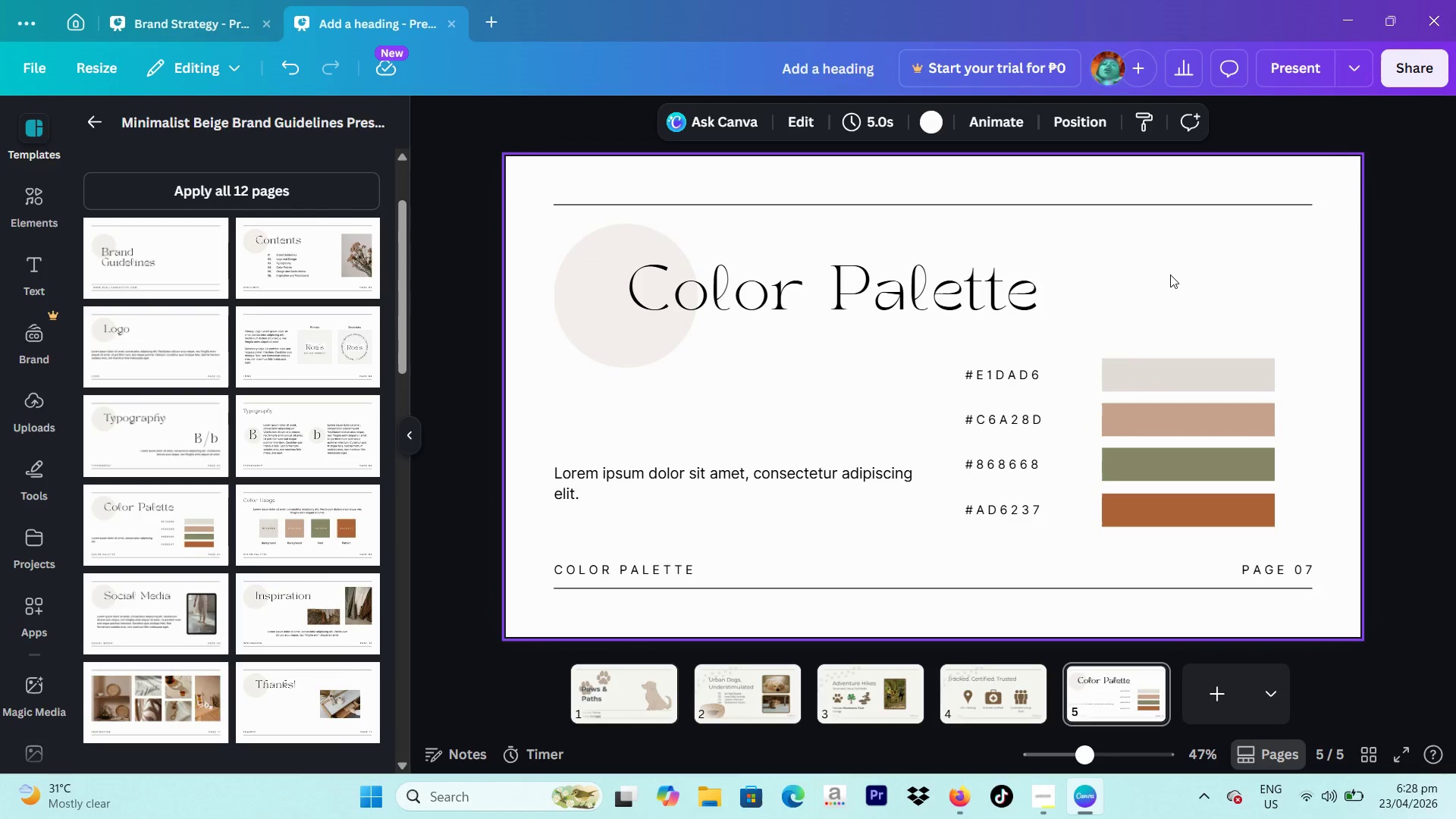 
left_click([1170, 275])
 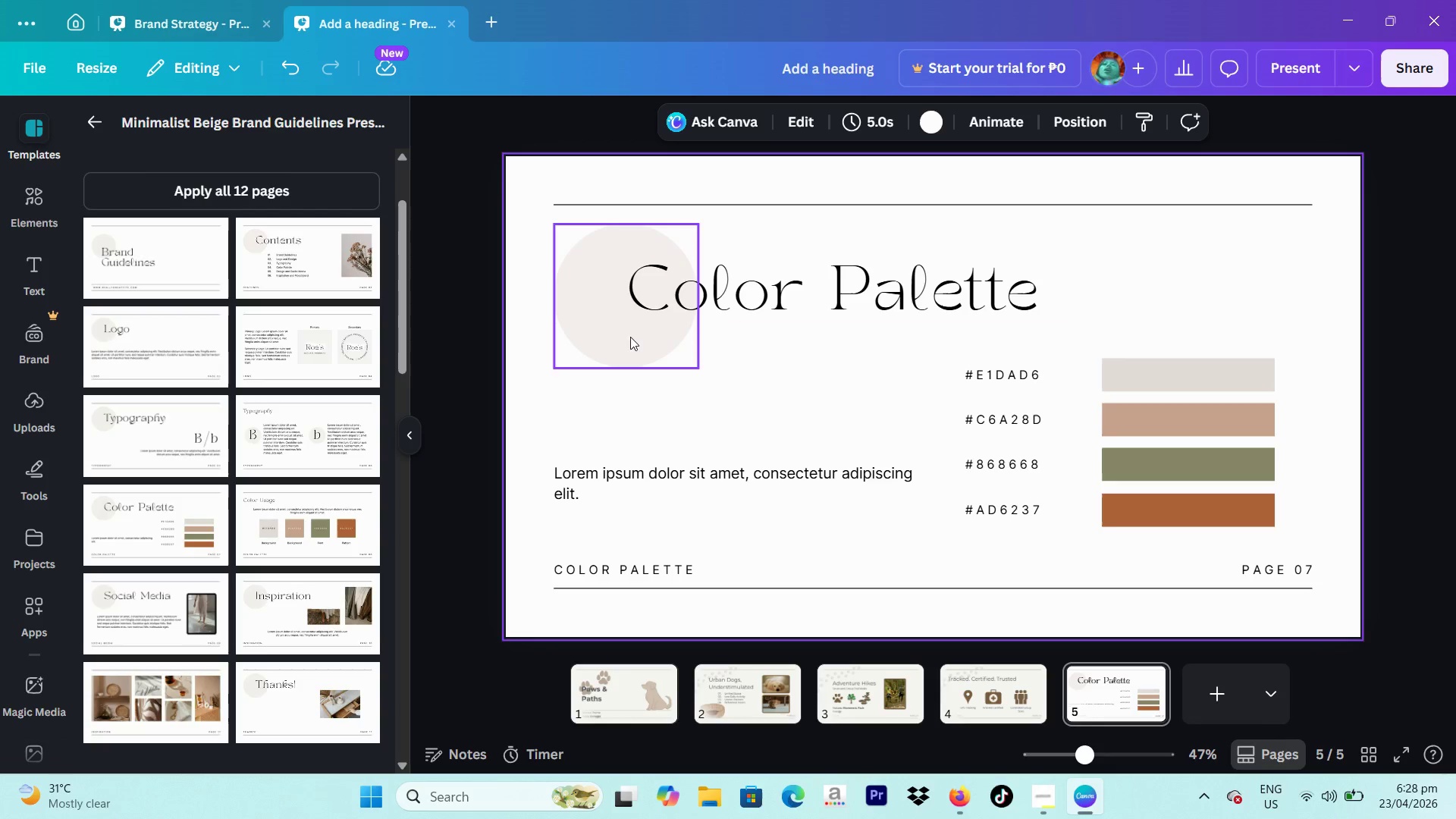 
left_click([613, 348])
 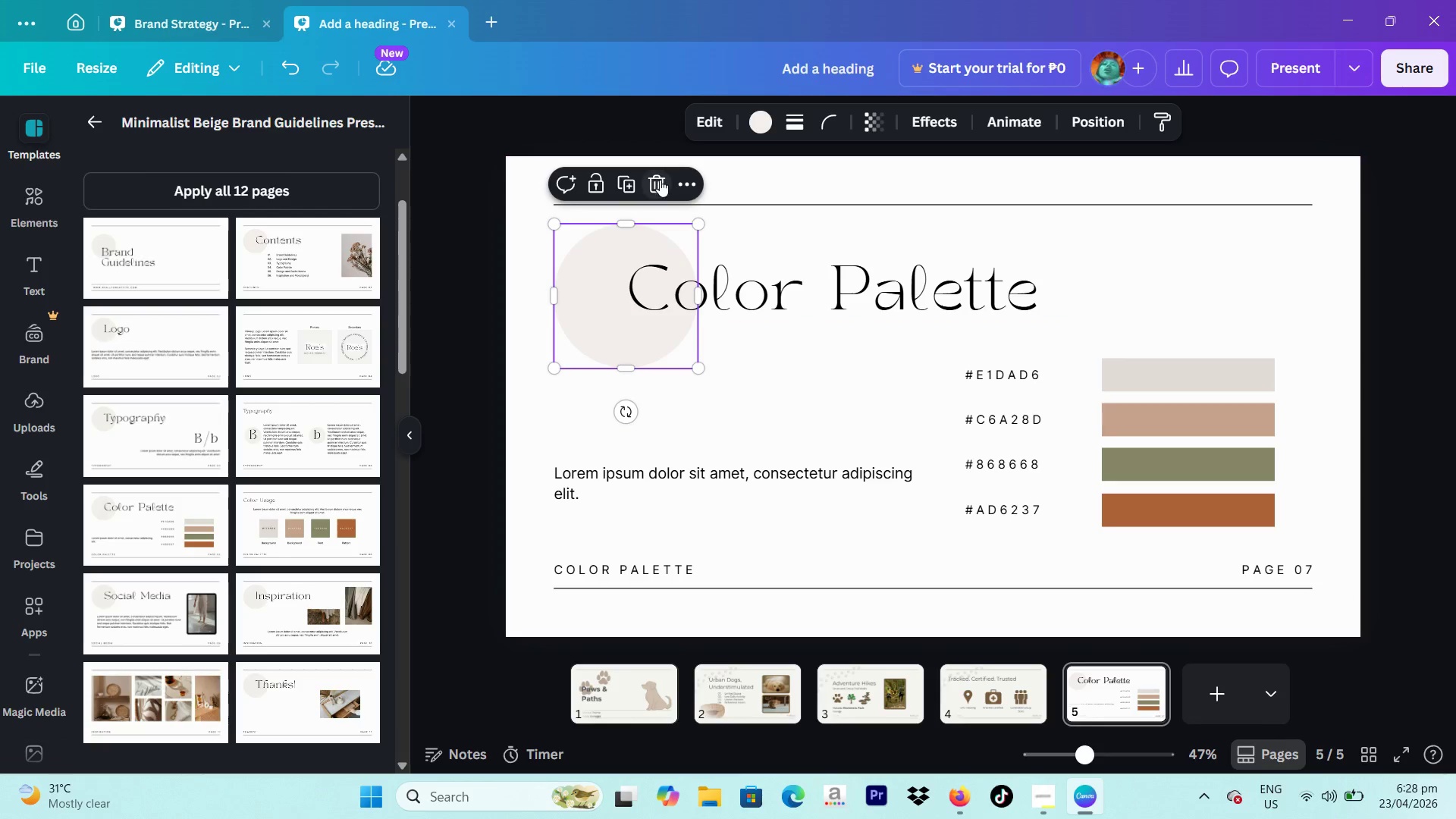 
left_click([660, 182])
 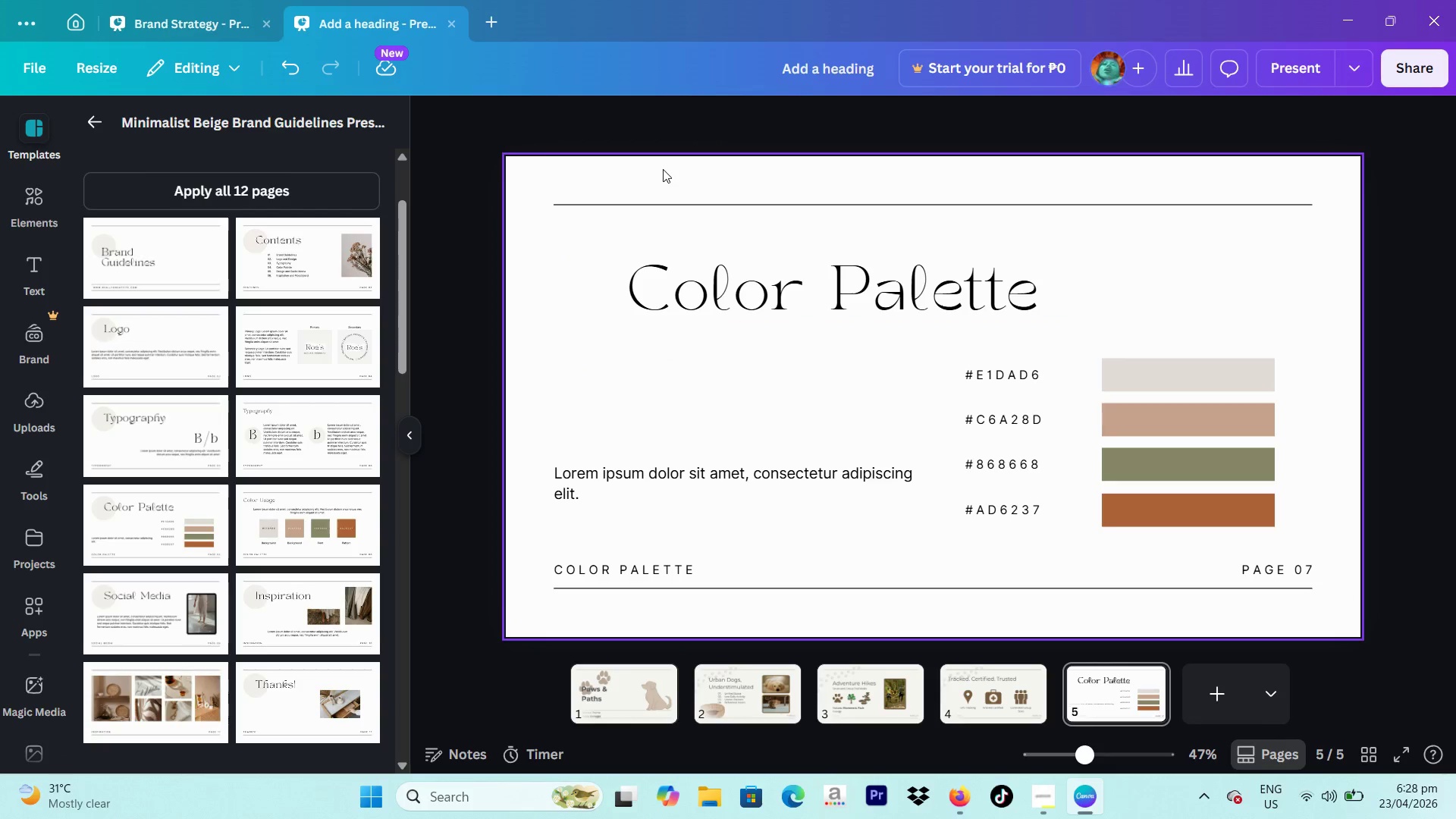 
left_click([663, 169])
 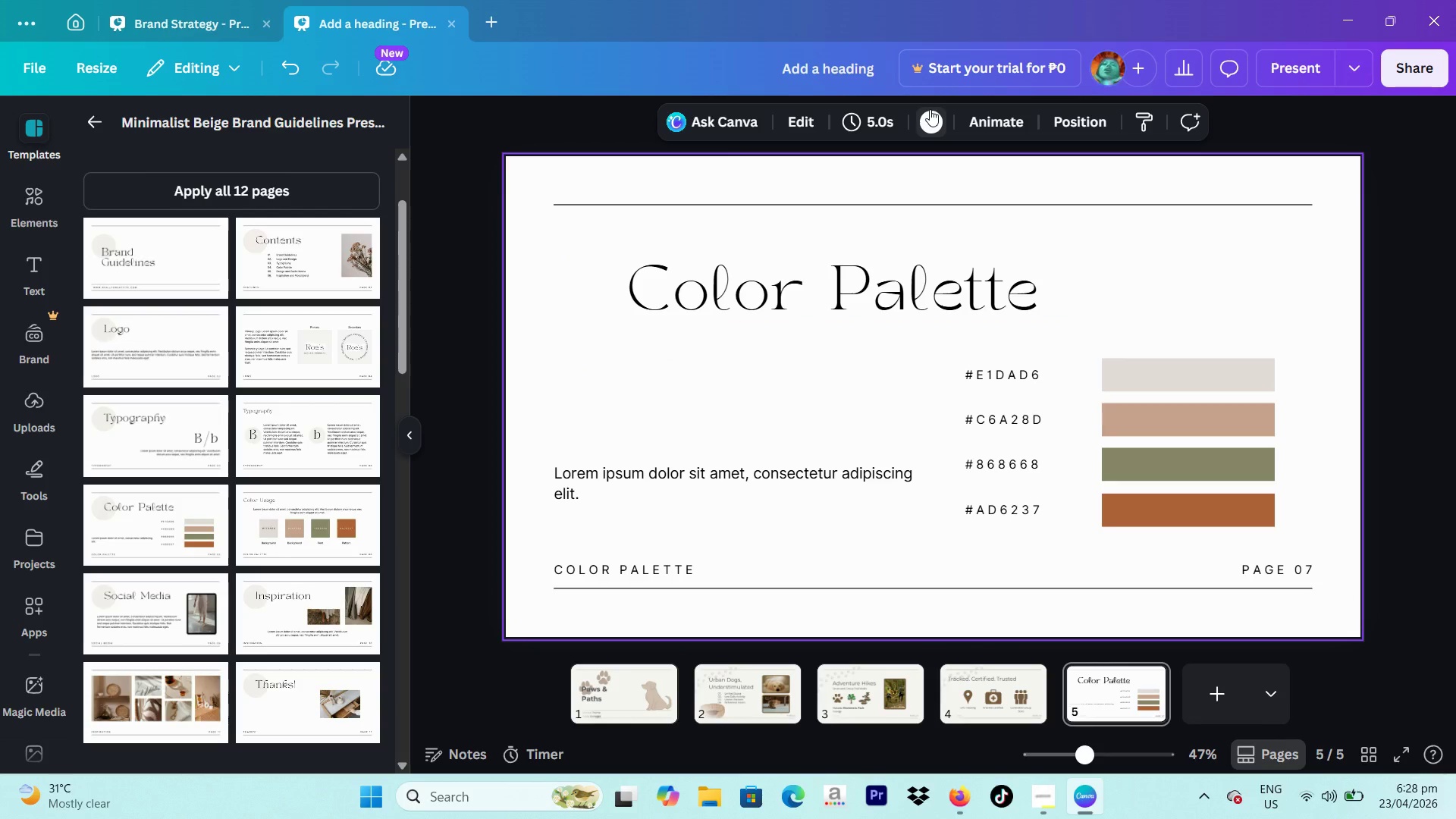 
left_click([930, 109])
 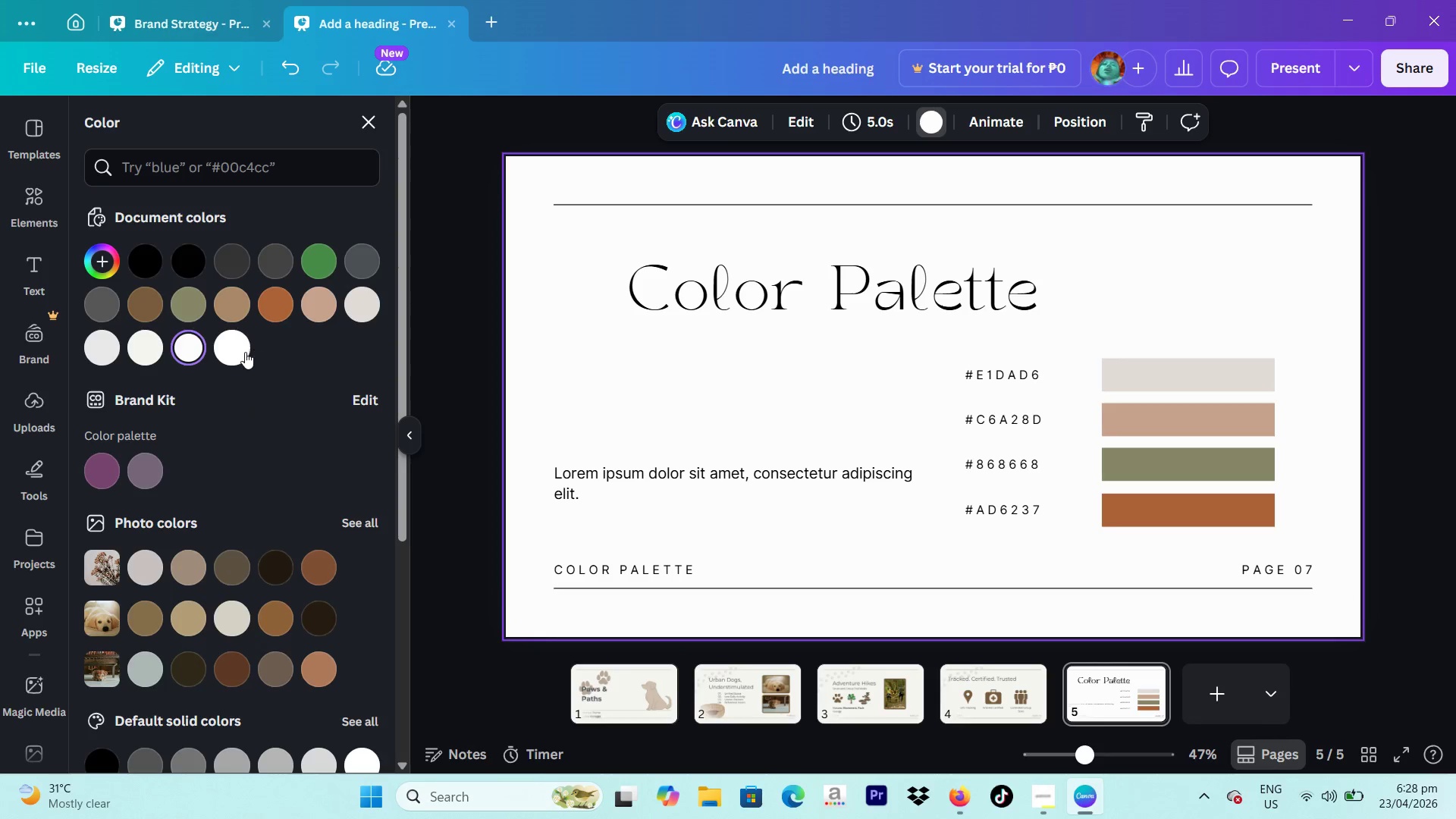 
left_click([245, 352])
 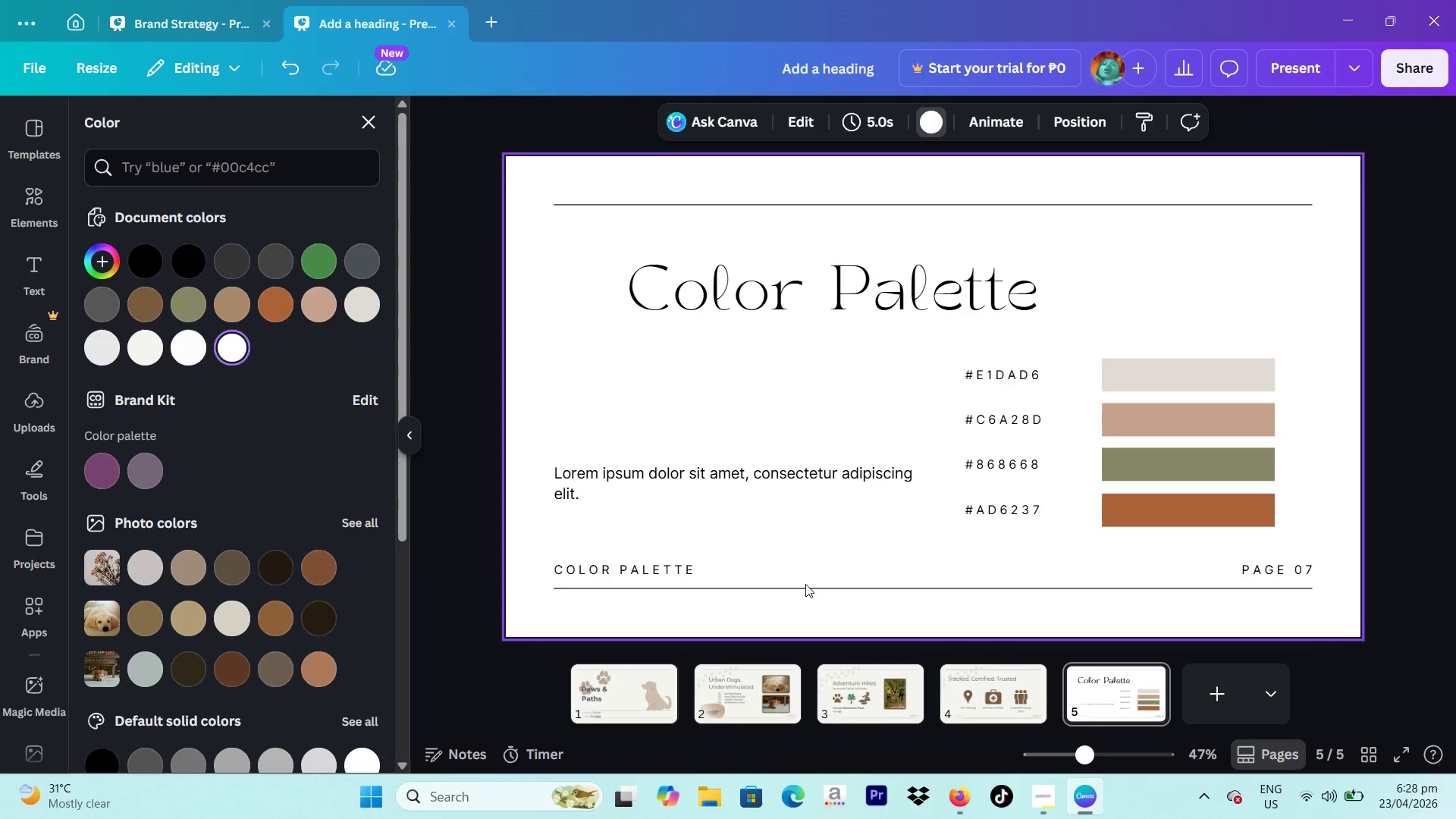 
left_click([878, 704])
 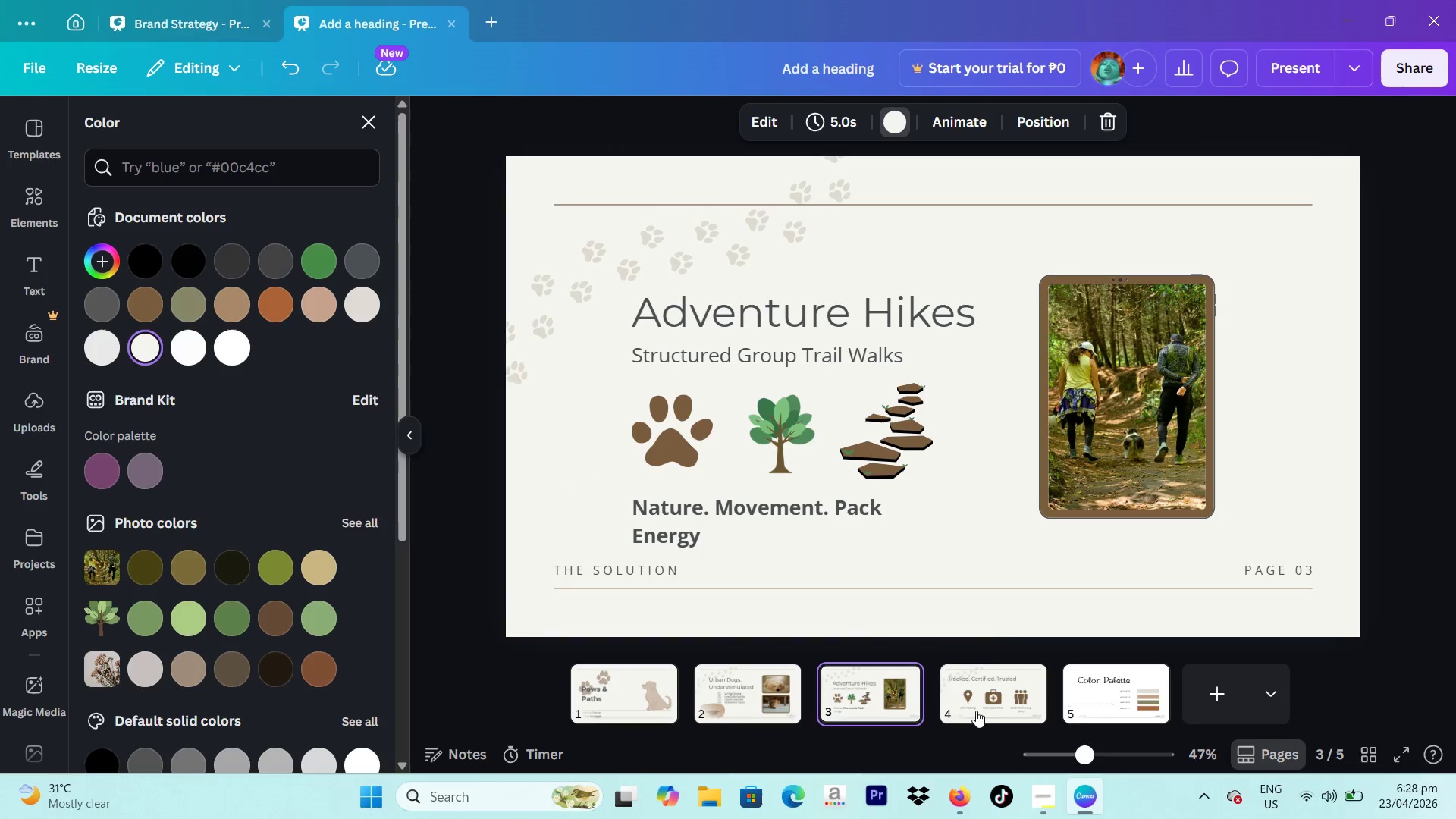 
left_click([974, 711])
 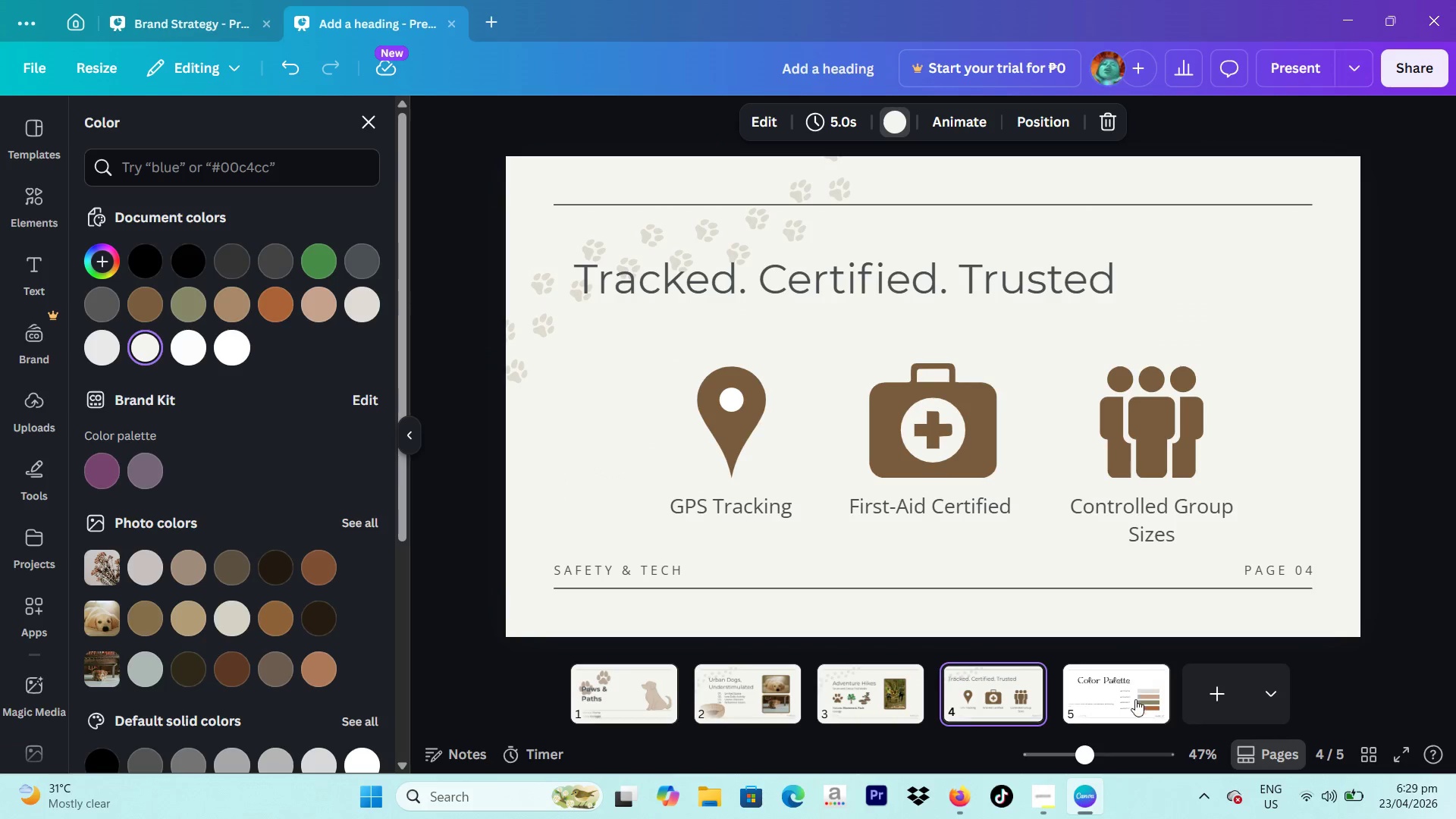 
left_click([1133, 709])
 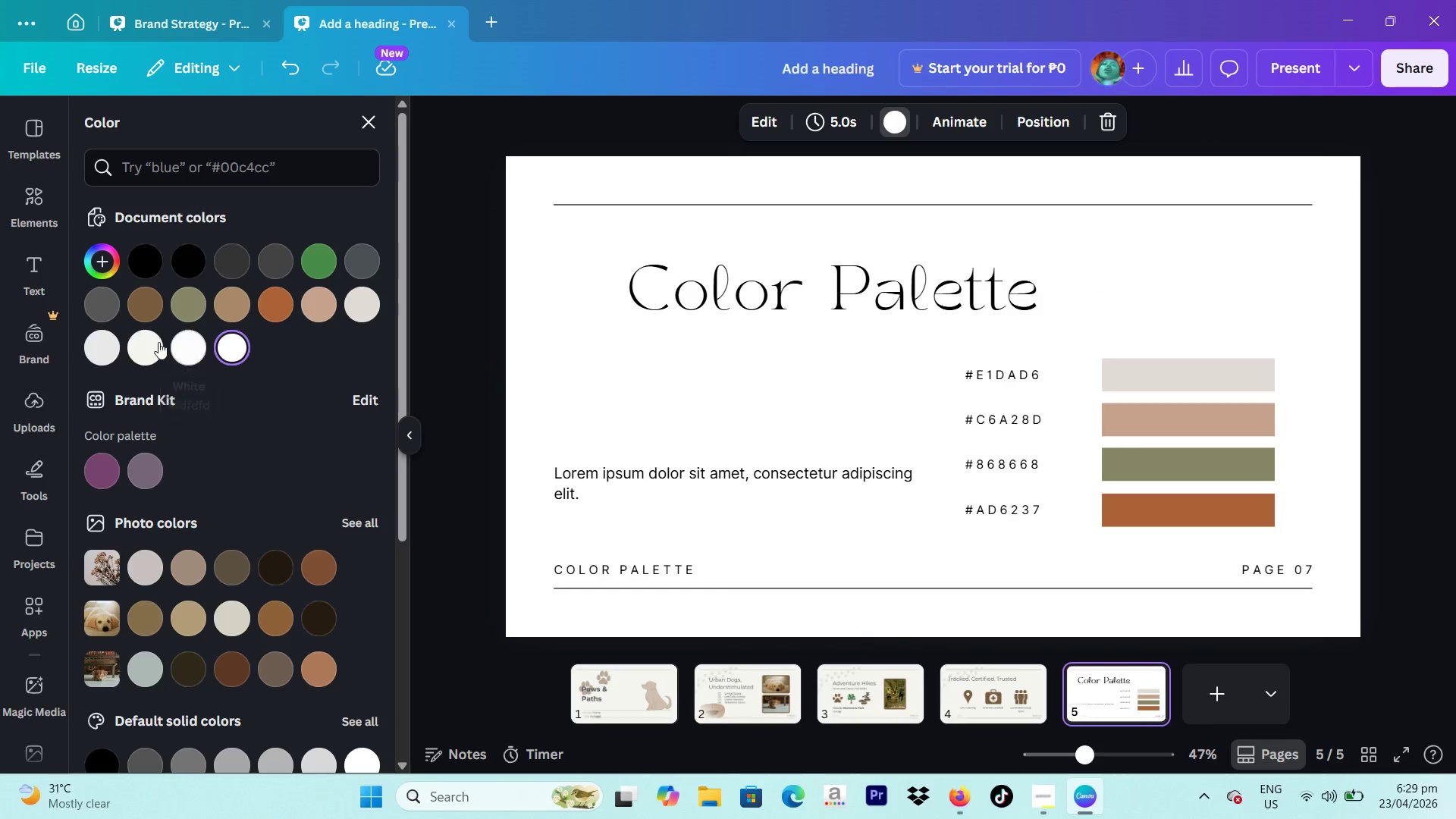 
left_click([153, 351])
 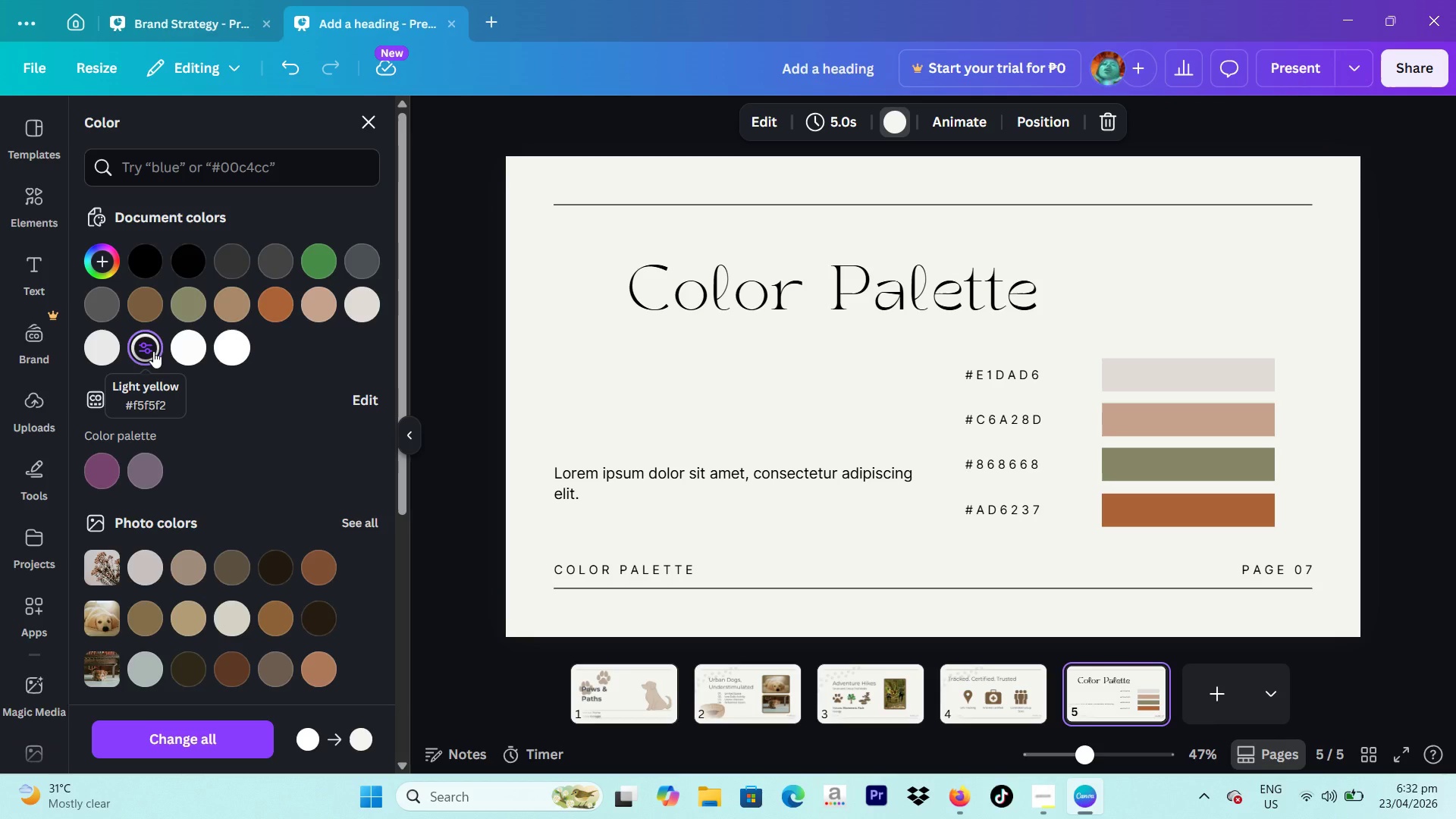 
wait(186.38)
 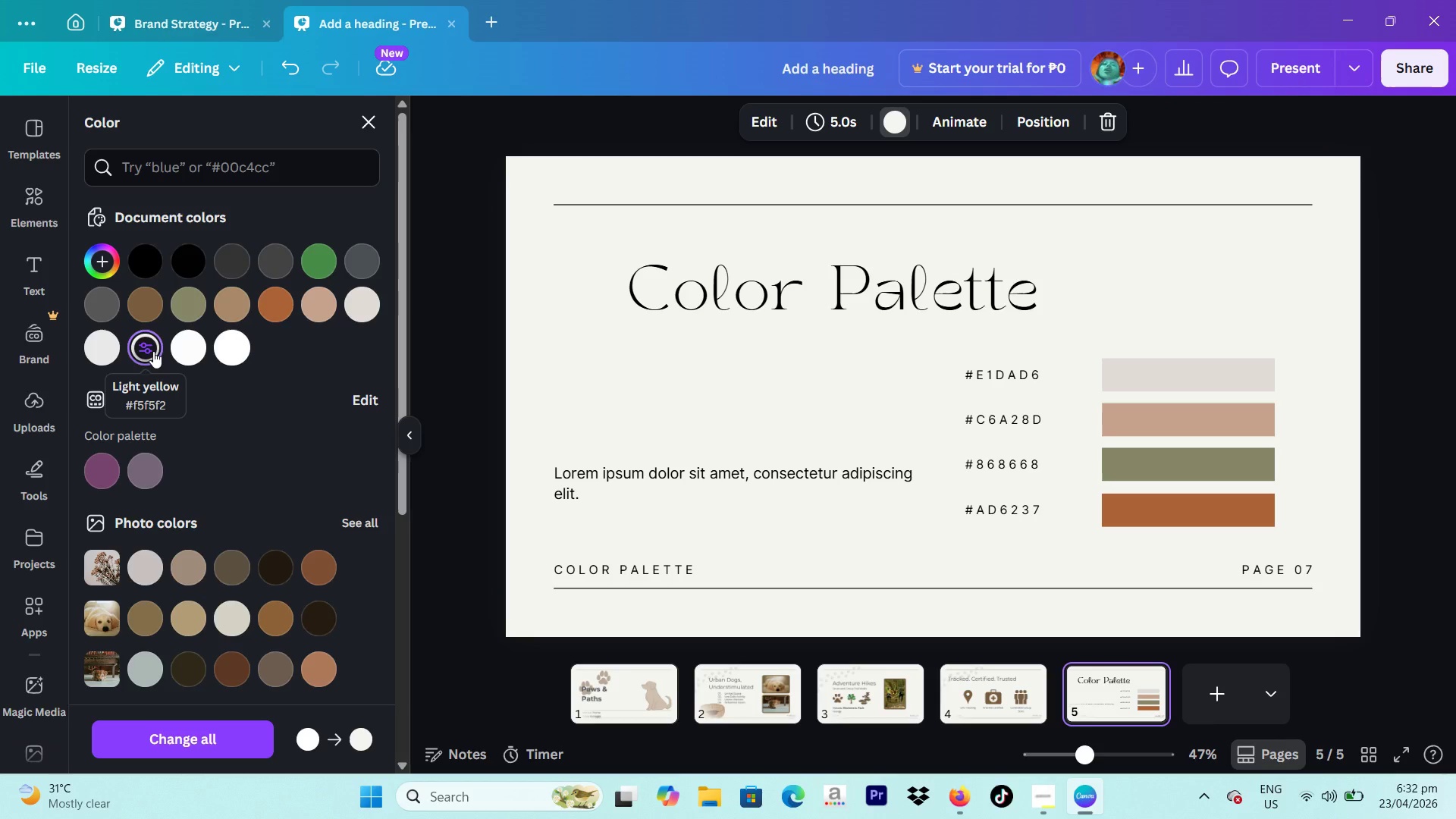 
left_click([602, 723])
 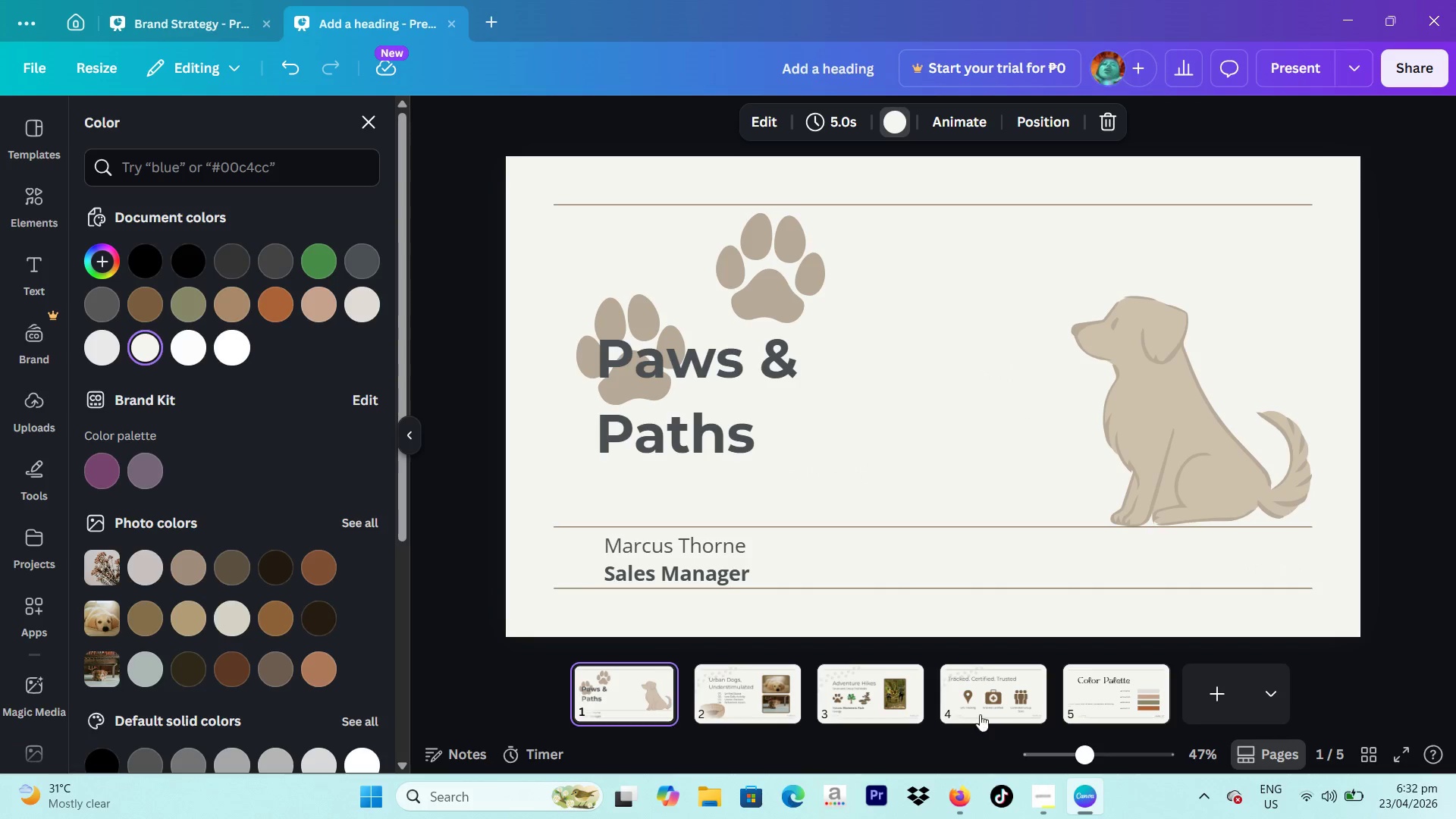 
left_click([982, 708])
 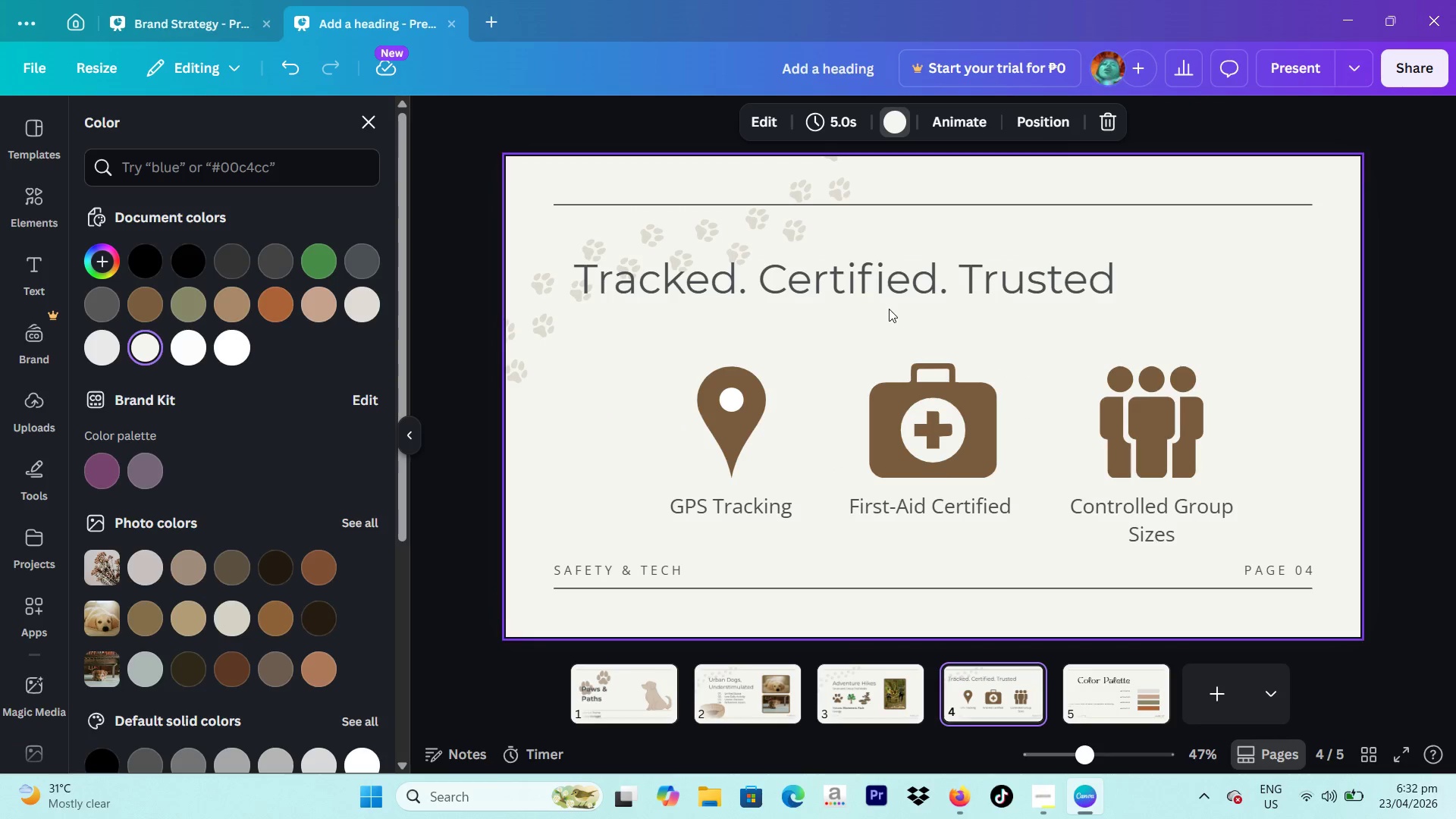 
left_click([890, 293])
 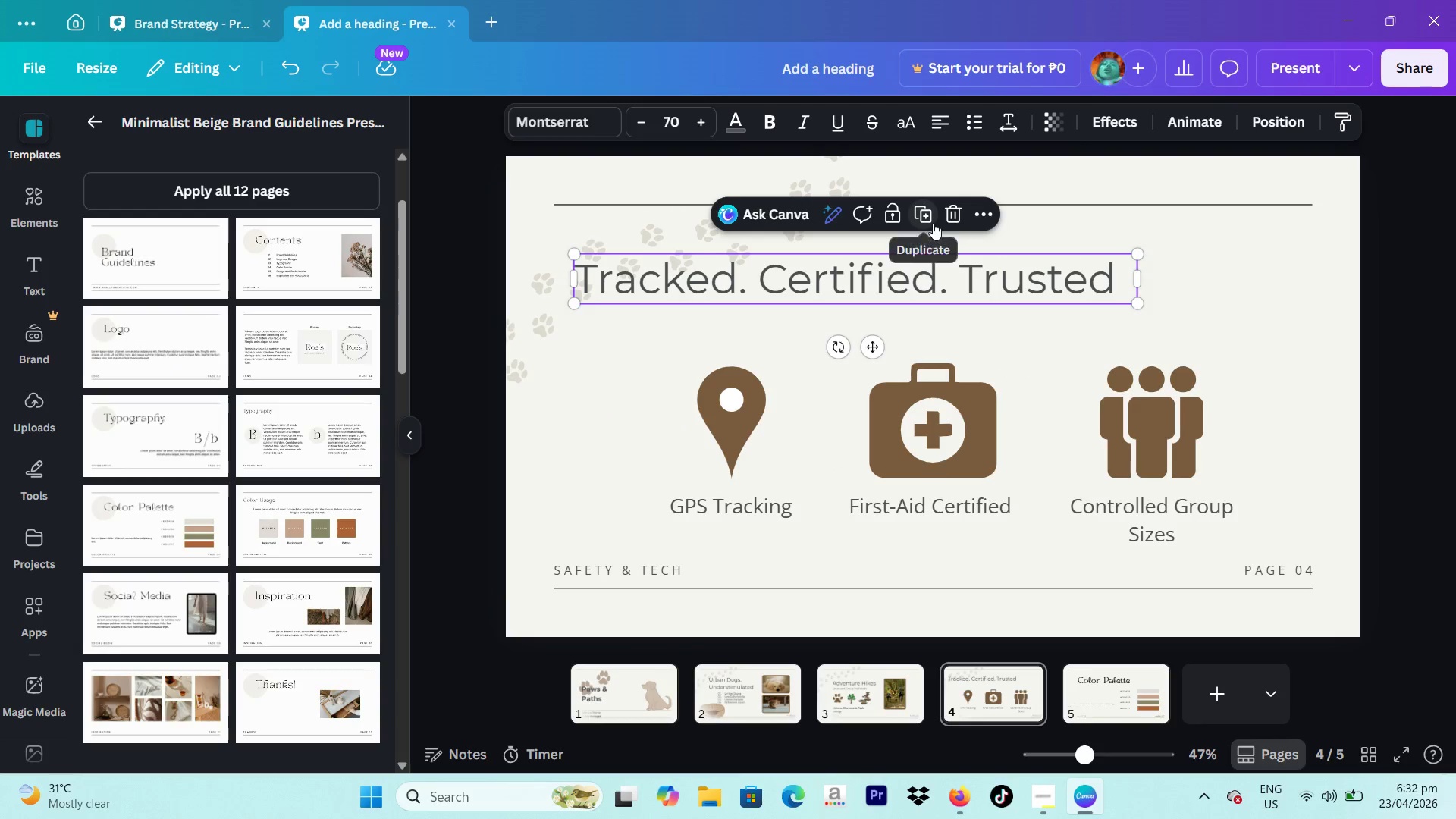 
left_click([933, 223])
 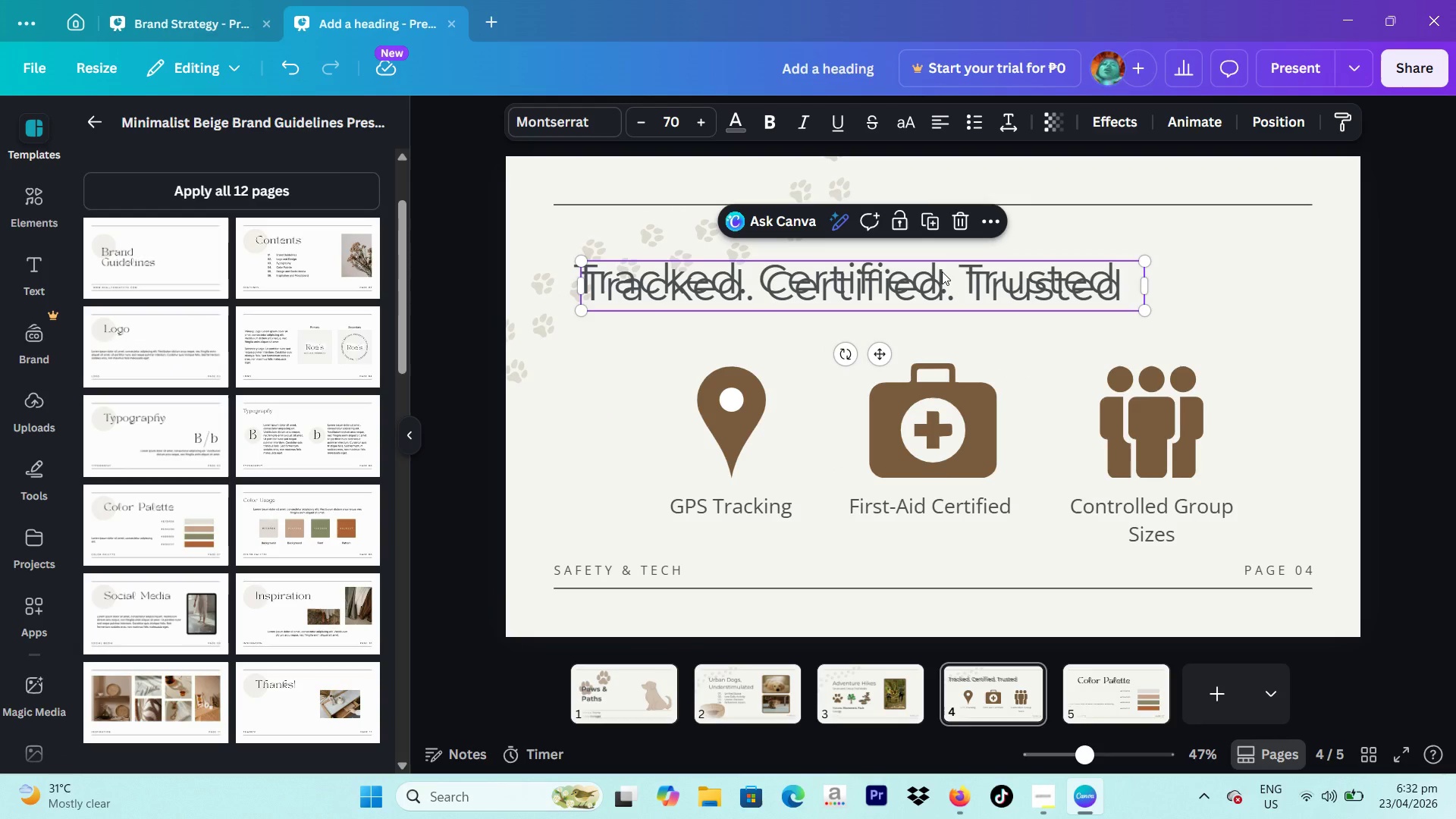 
left_click_drag(start_coordinate=[942, 271], to_coordinate=[937, 266])
 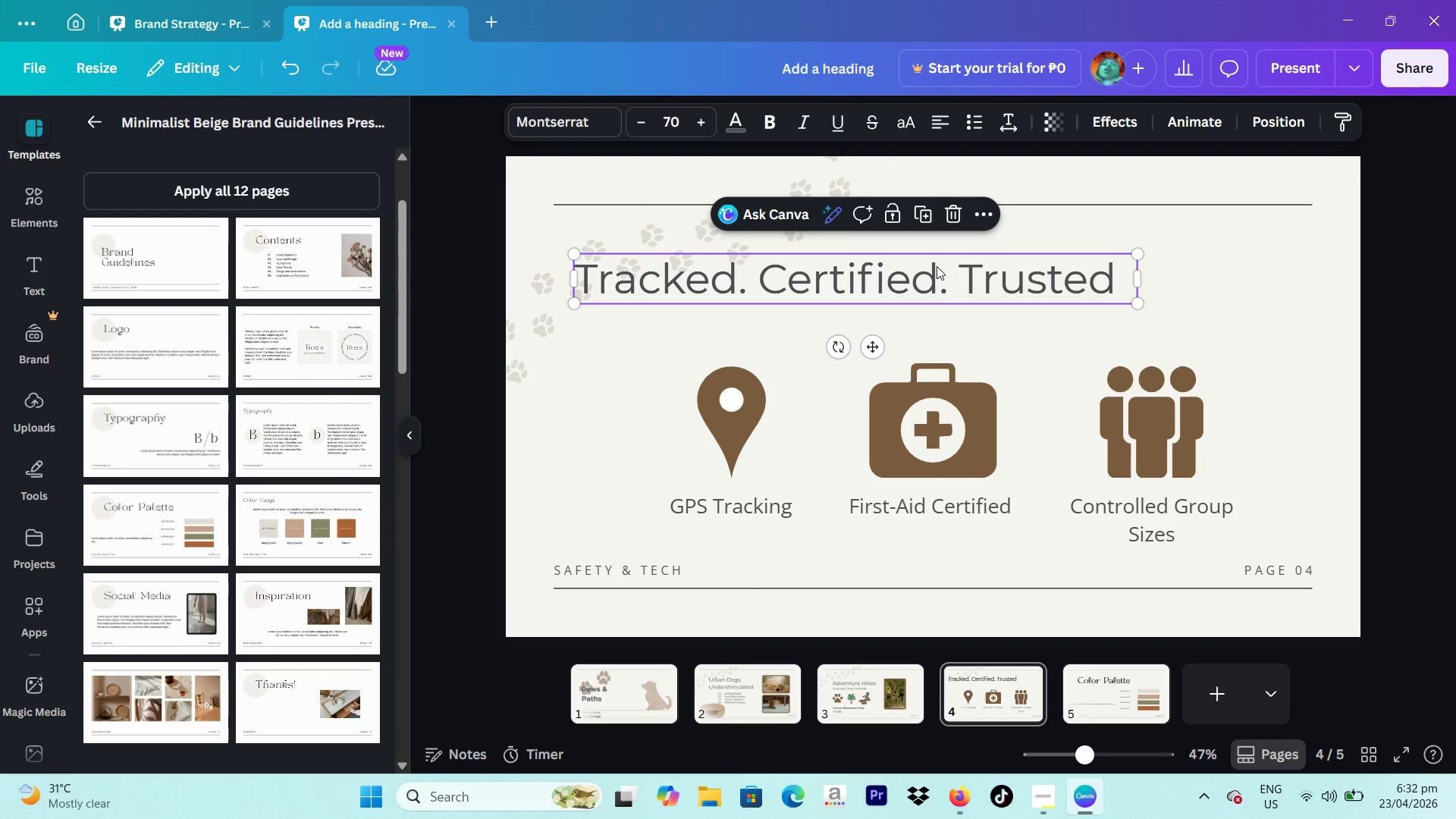 
left_click_drag(start_coordinate=[937, 266], to_coordinate=[1120, 721])
 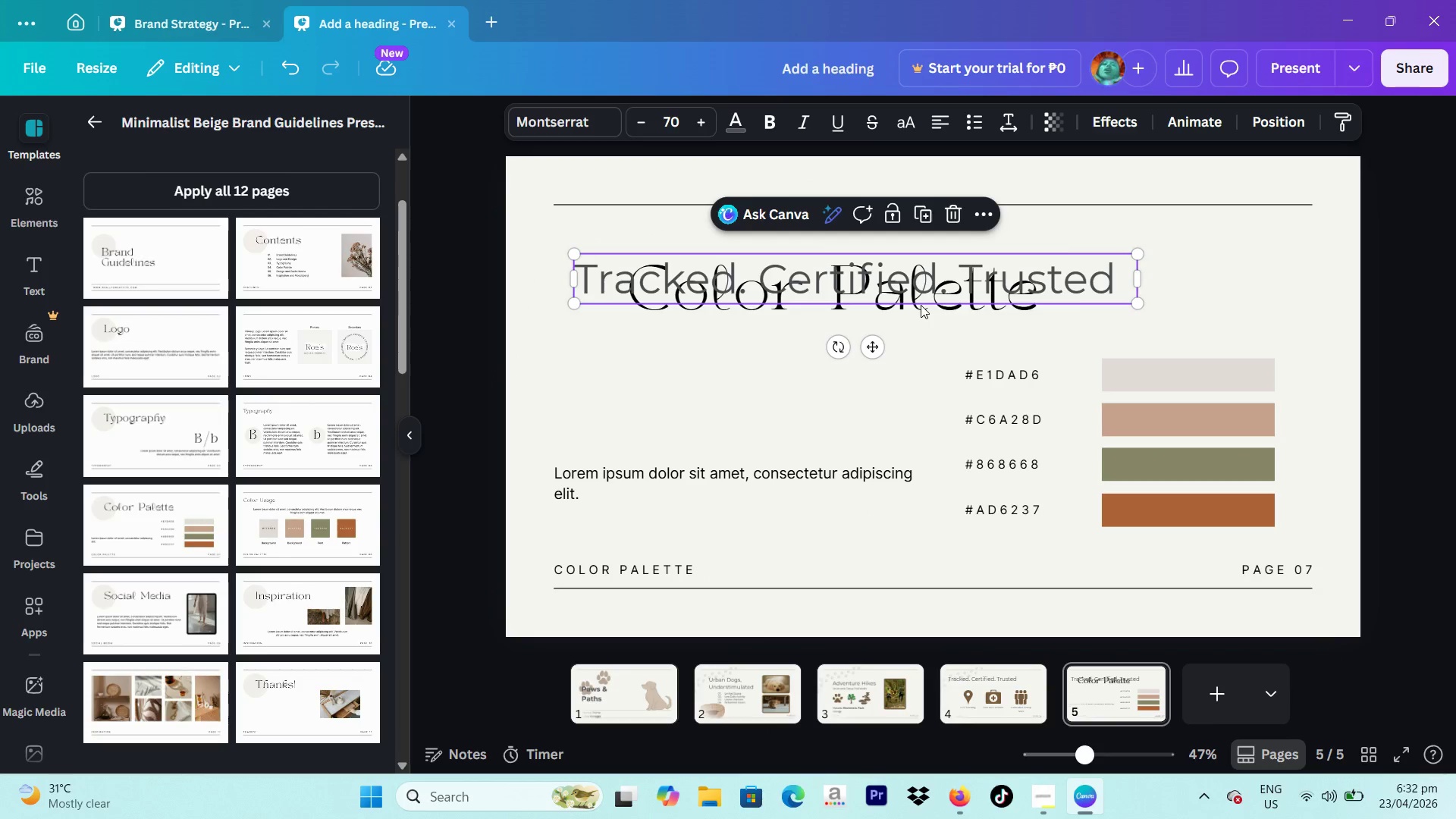 
double_click([919, 309])
 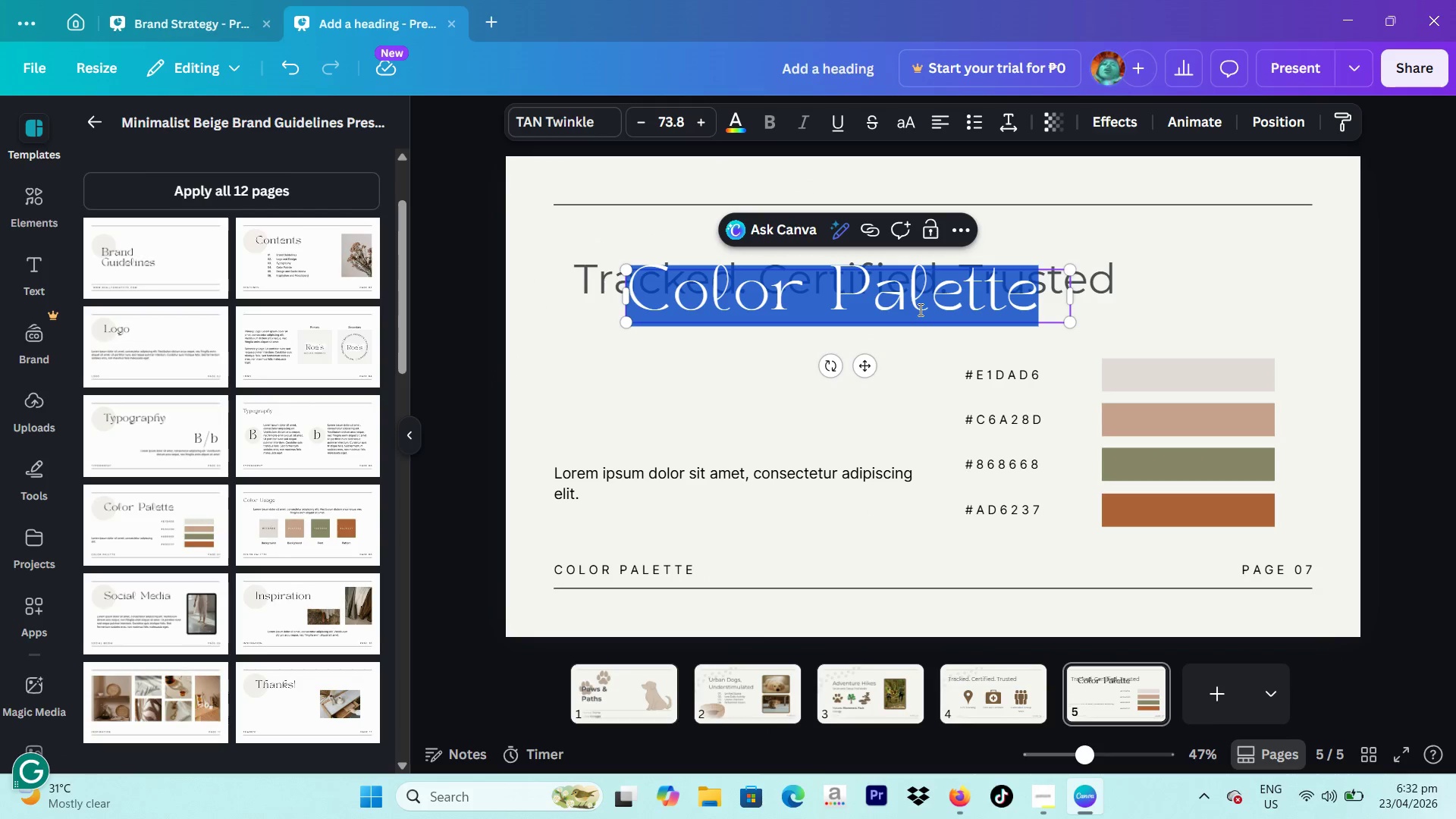 
key(Backspace)
 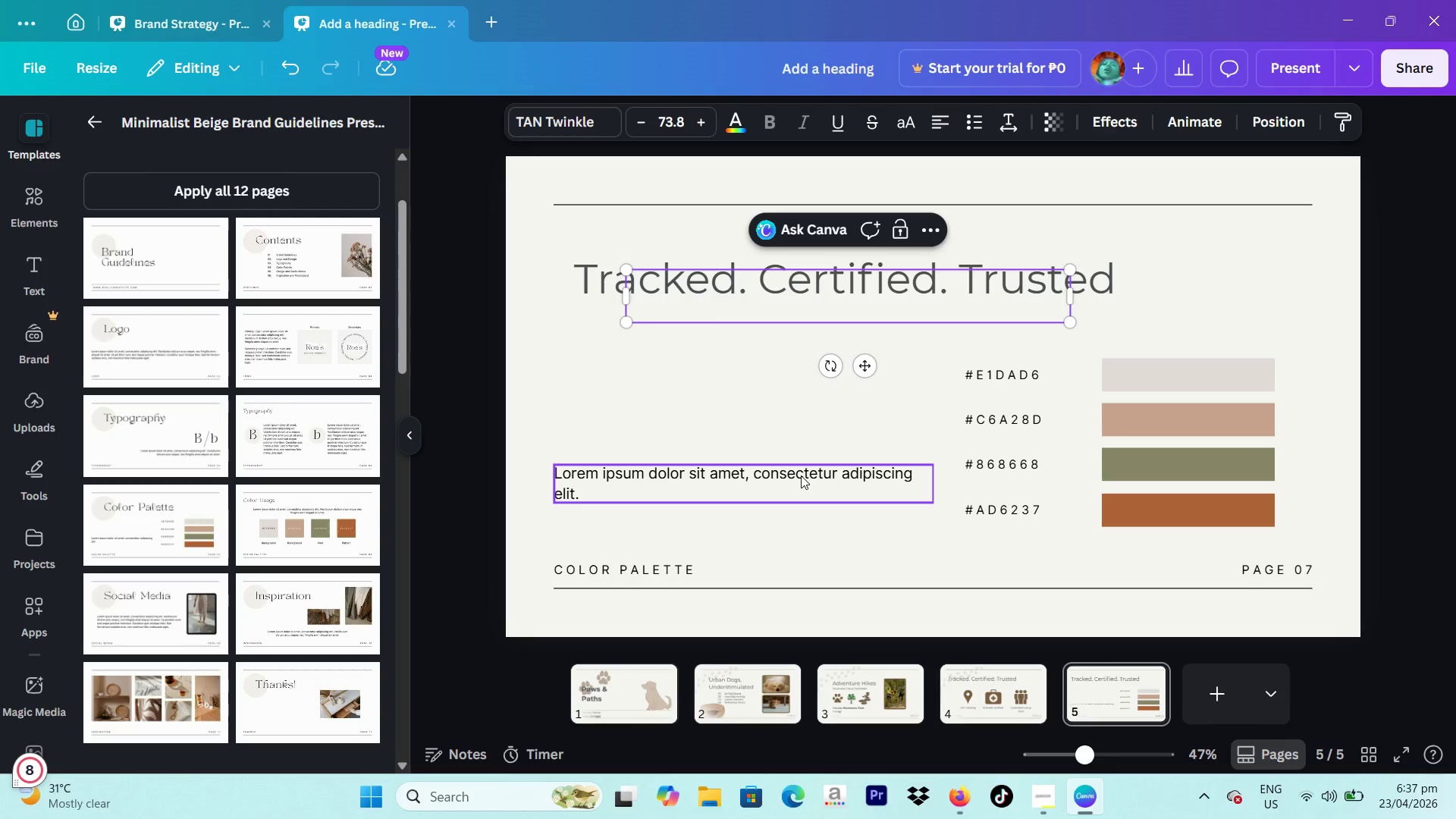 
wait(288.69)
 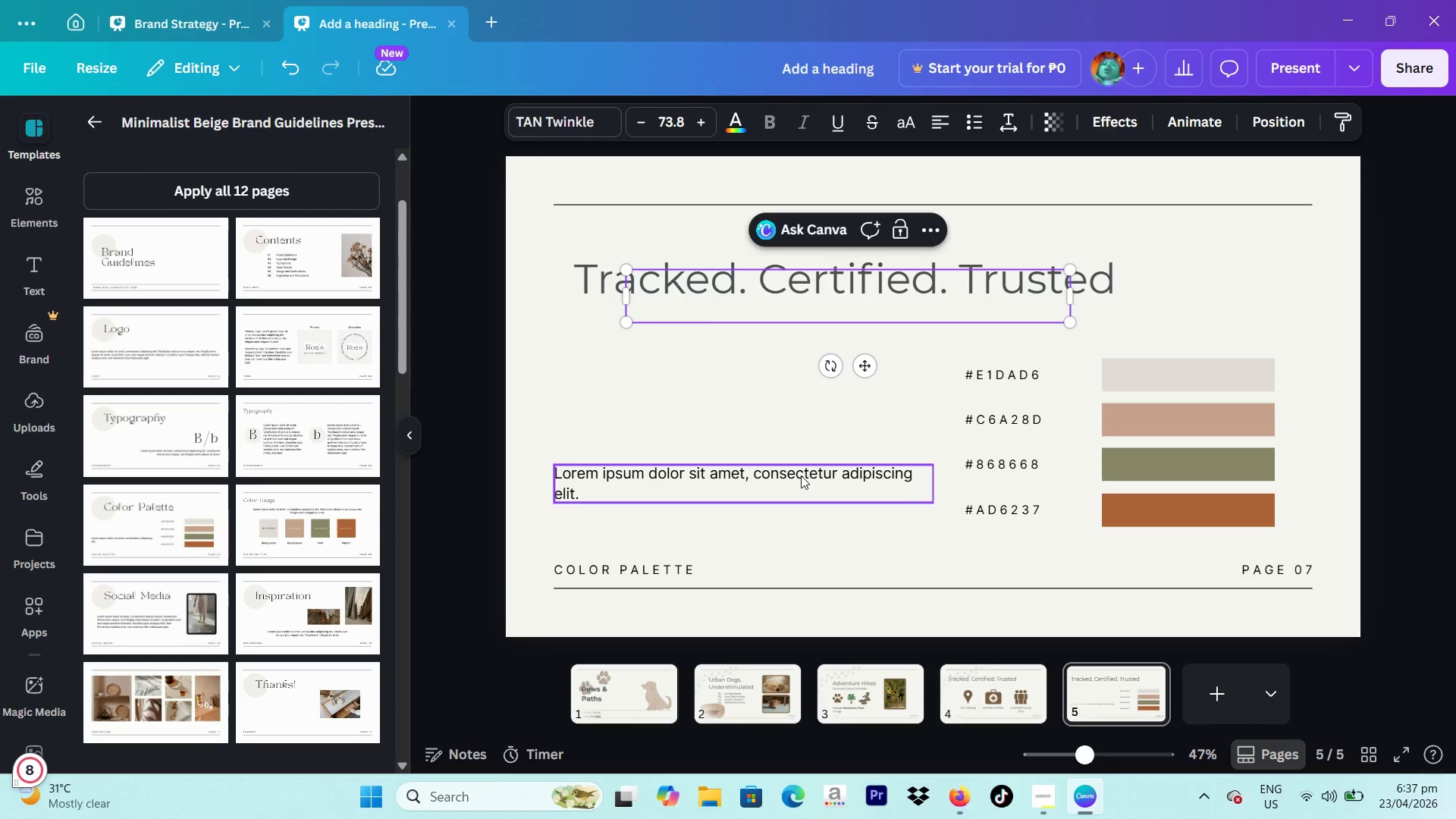 
double_click([1097, 289])
 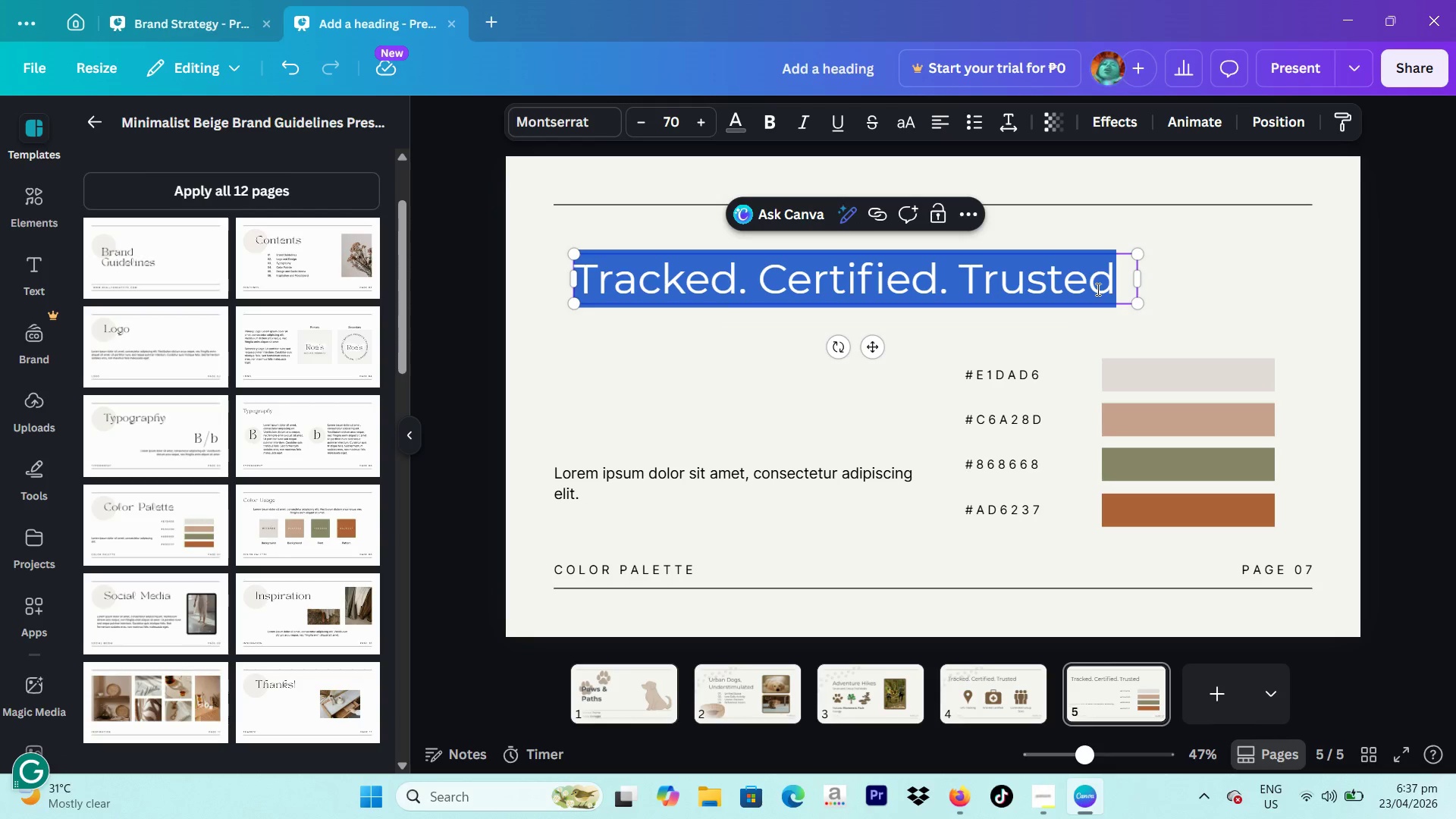 
type(re)
key(Backspace)
key(Backspace)
key(Backspace)
type(Real Behavioral Change)
 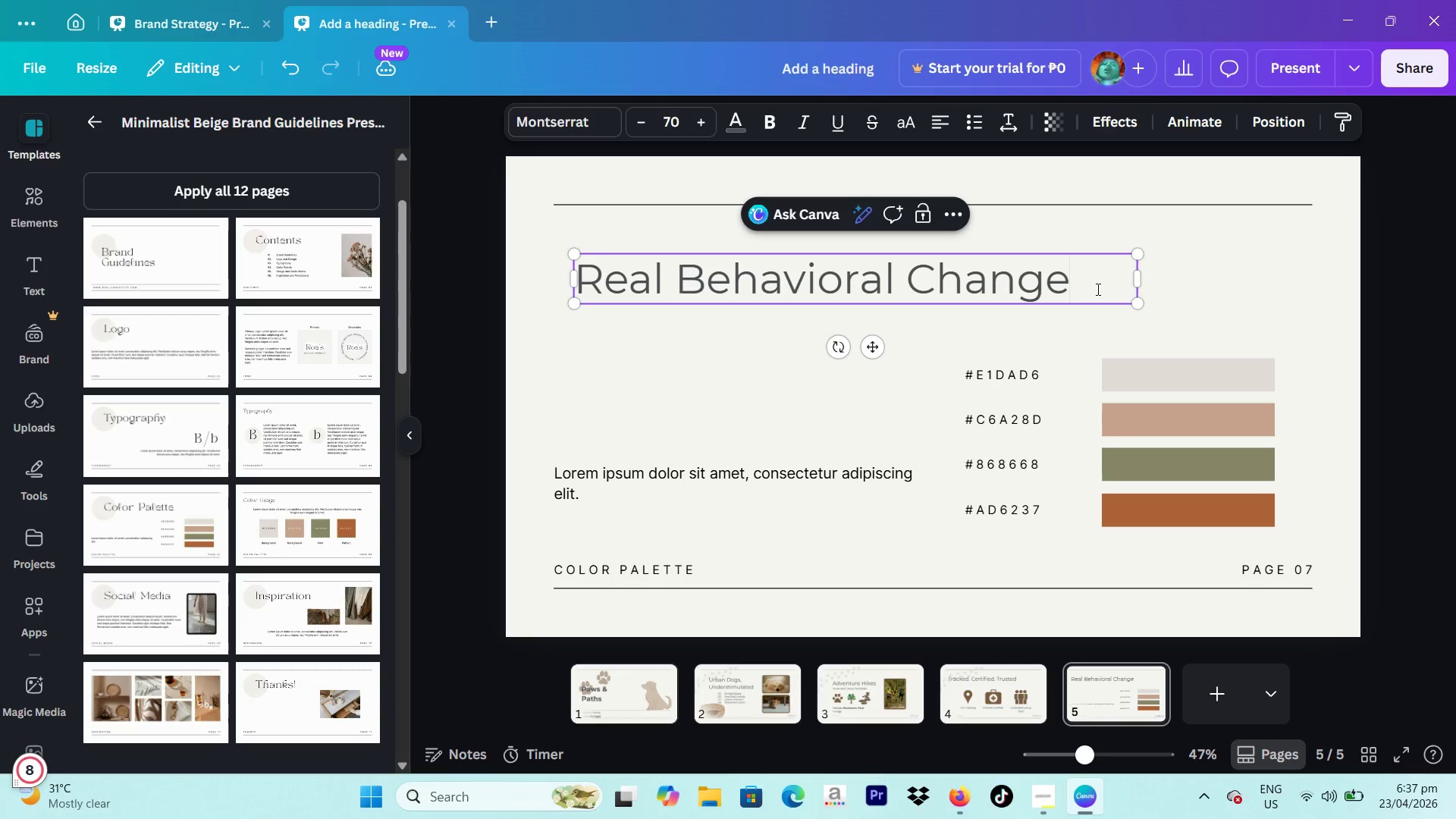 
wait(7.48)
 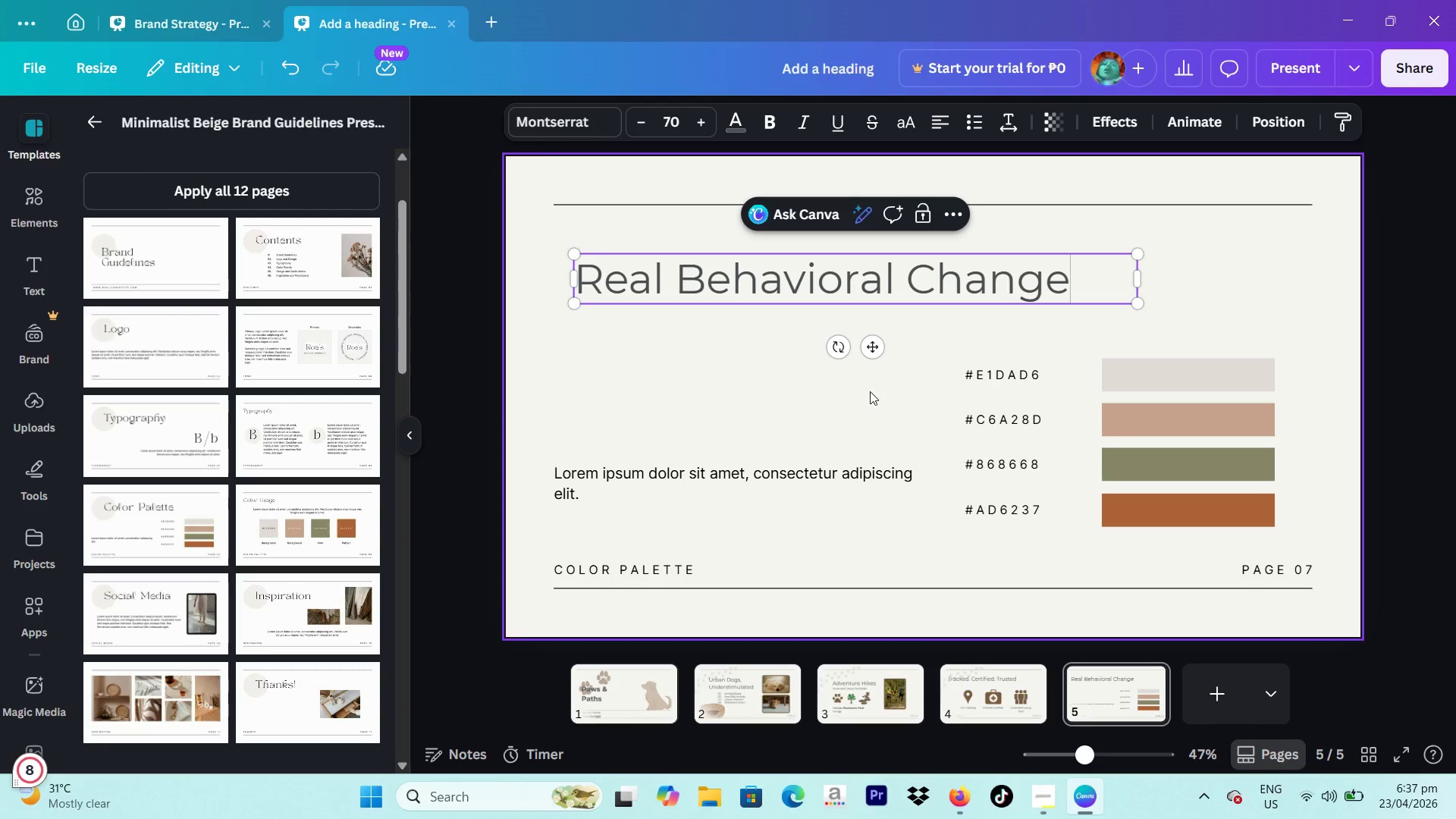 
left_click([1306, 566])
 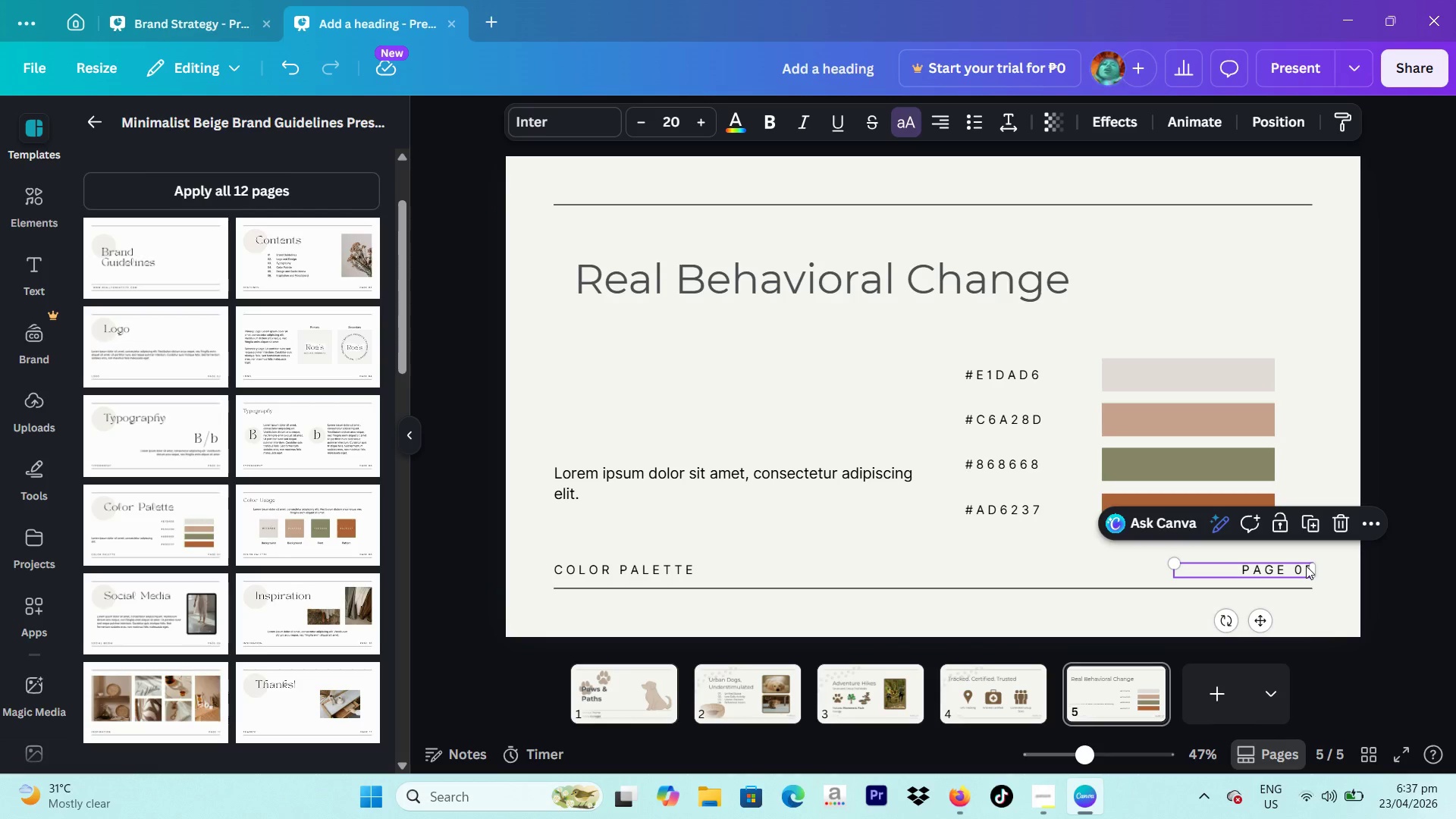 
key(Backspace)
 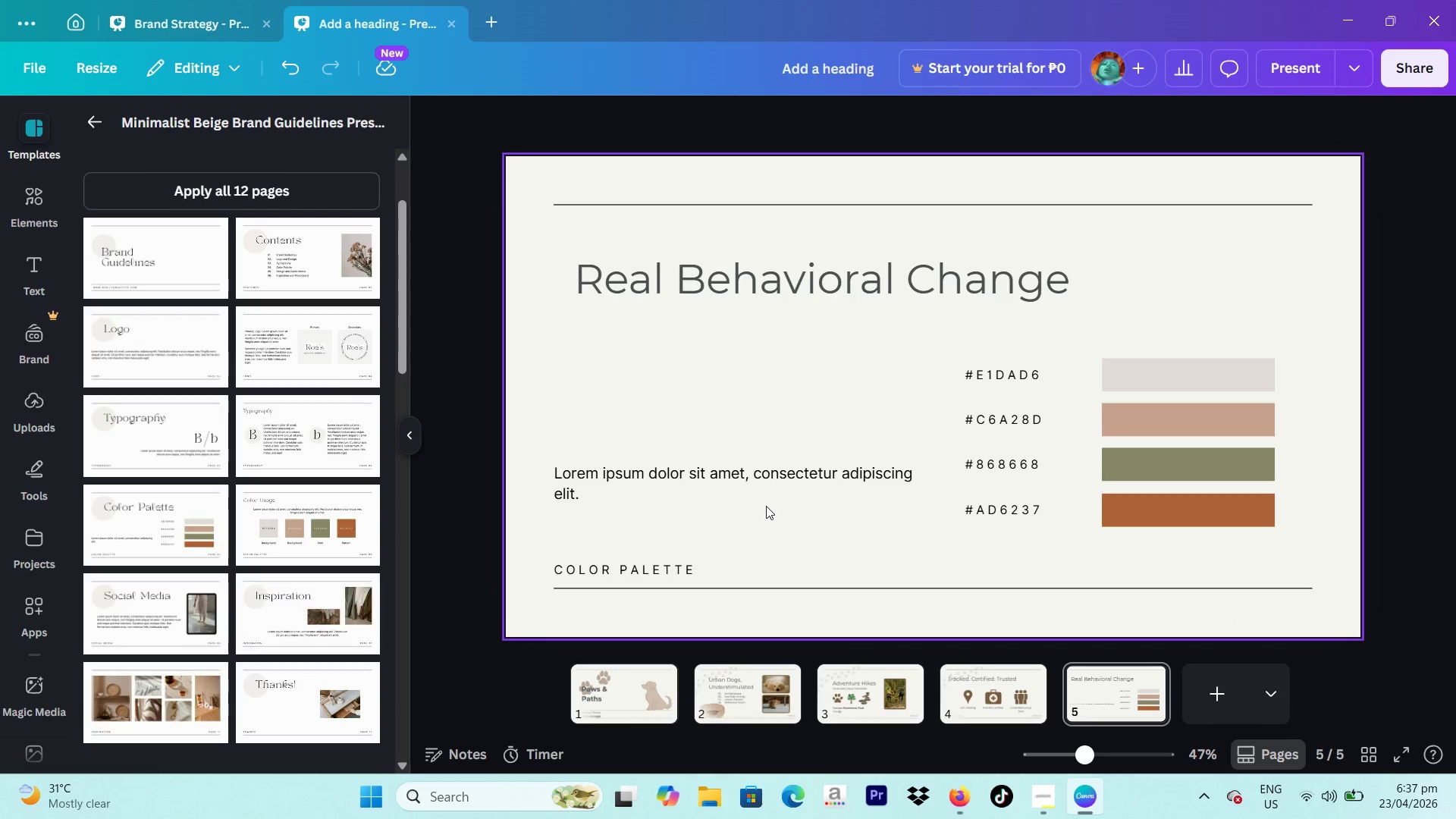 
left_click([688, 566])
 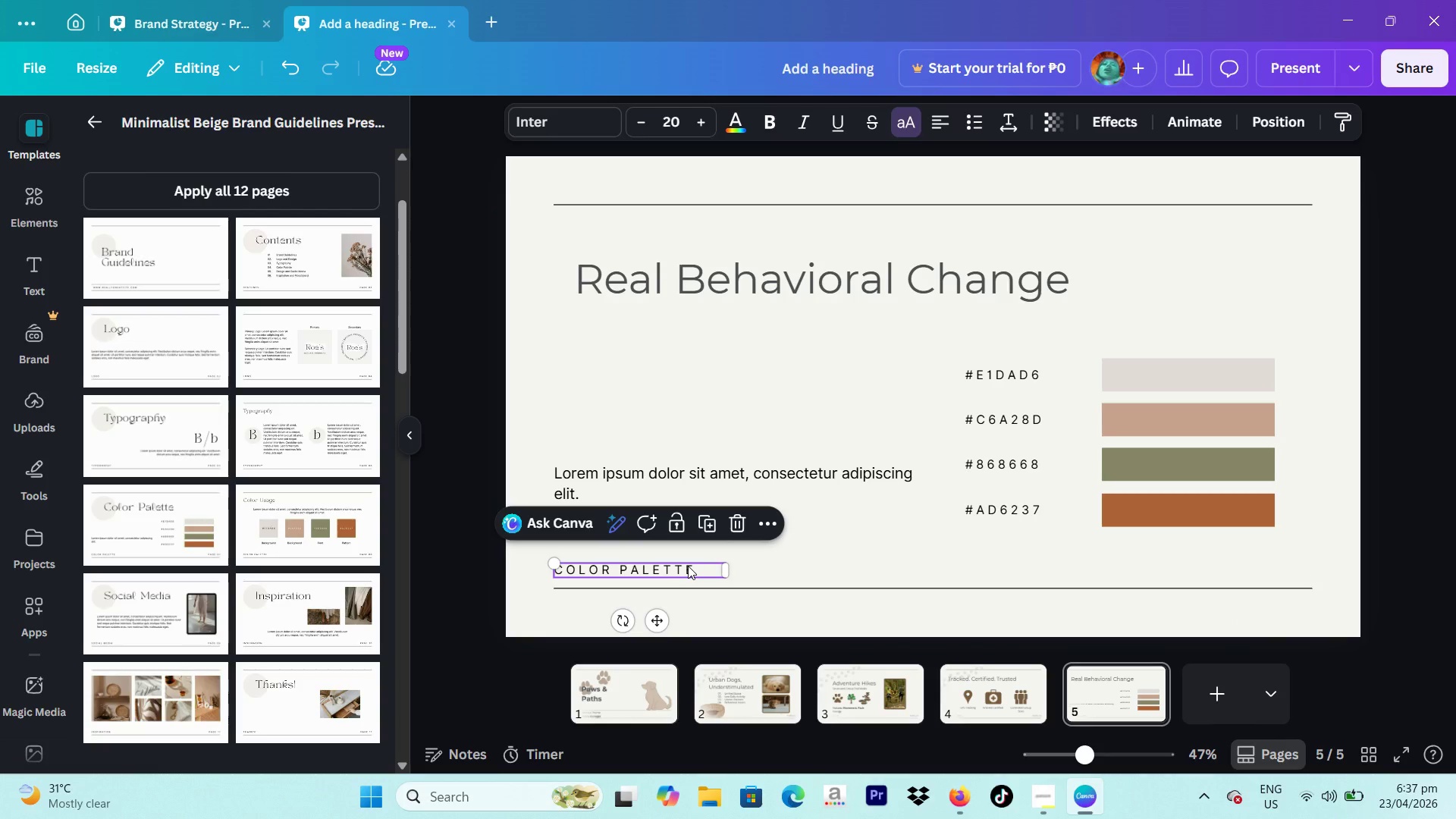 
key(Backspace)
 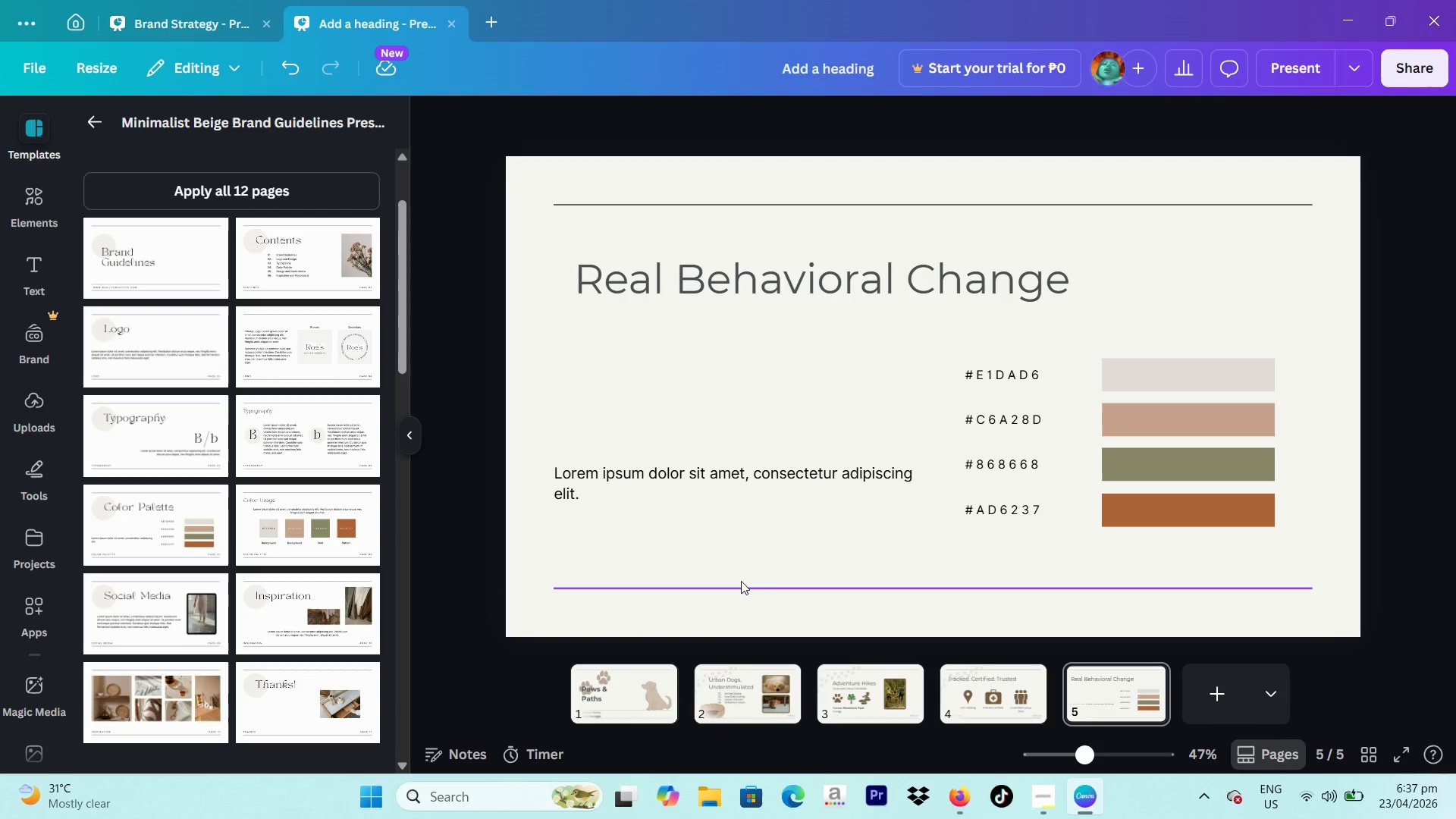 
left_click([741, 582])
 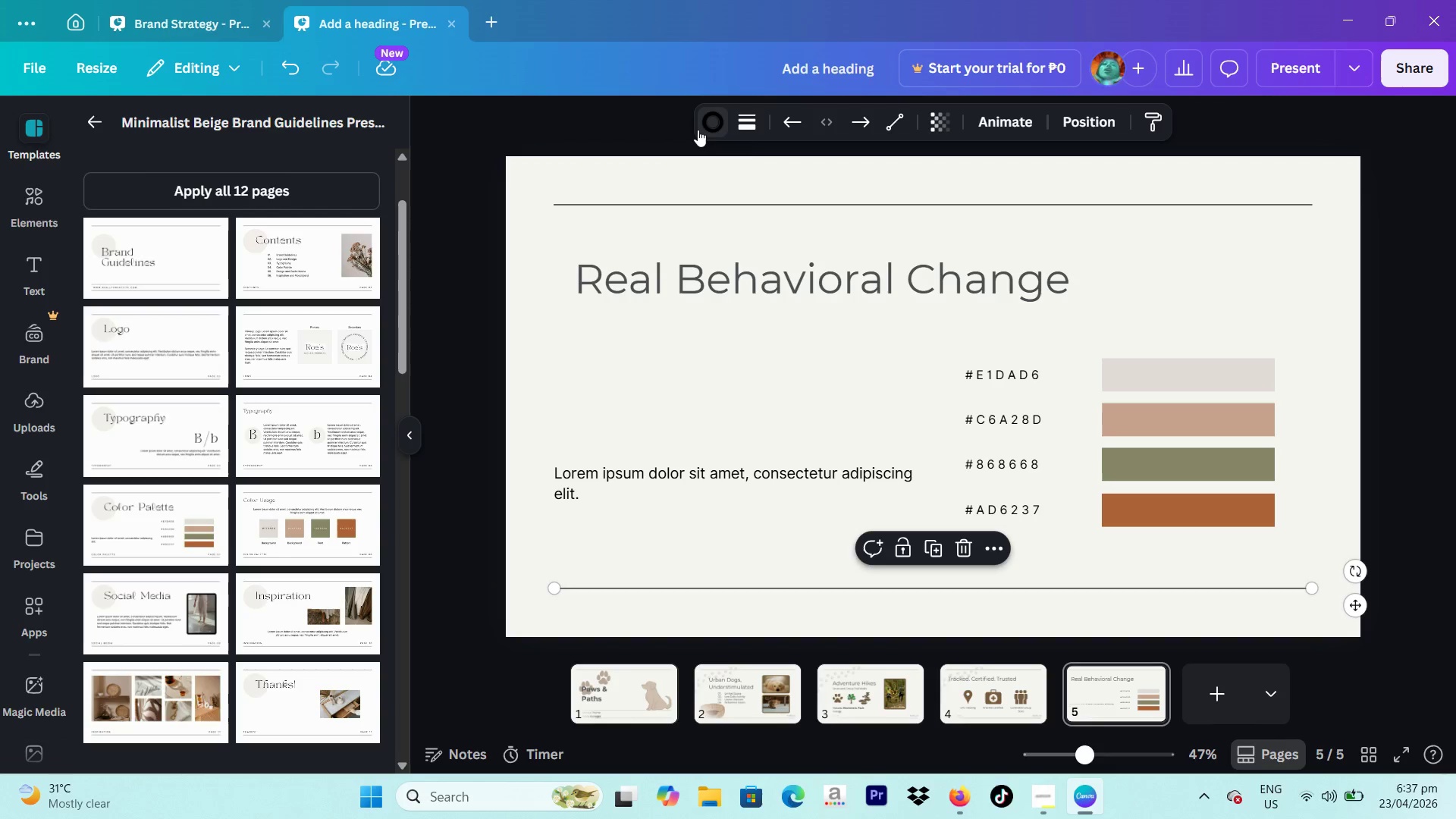 
left_click([698, 130])
 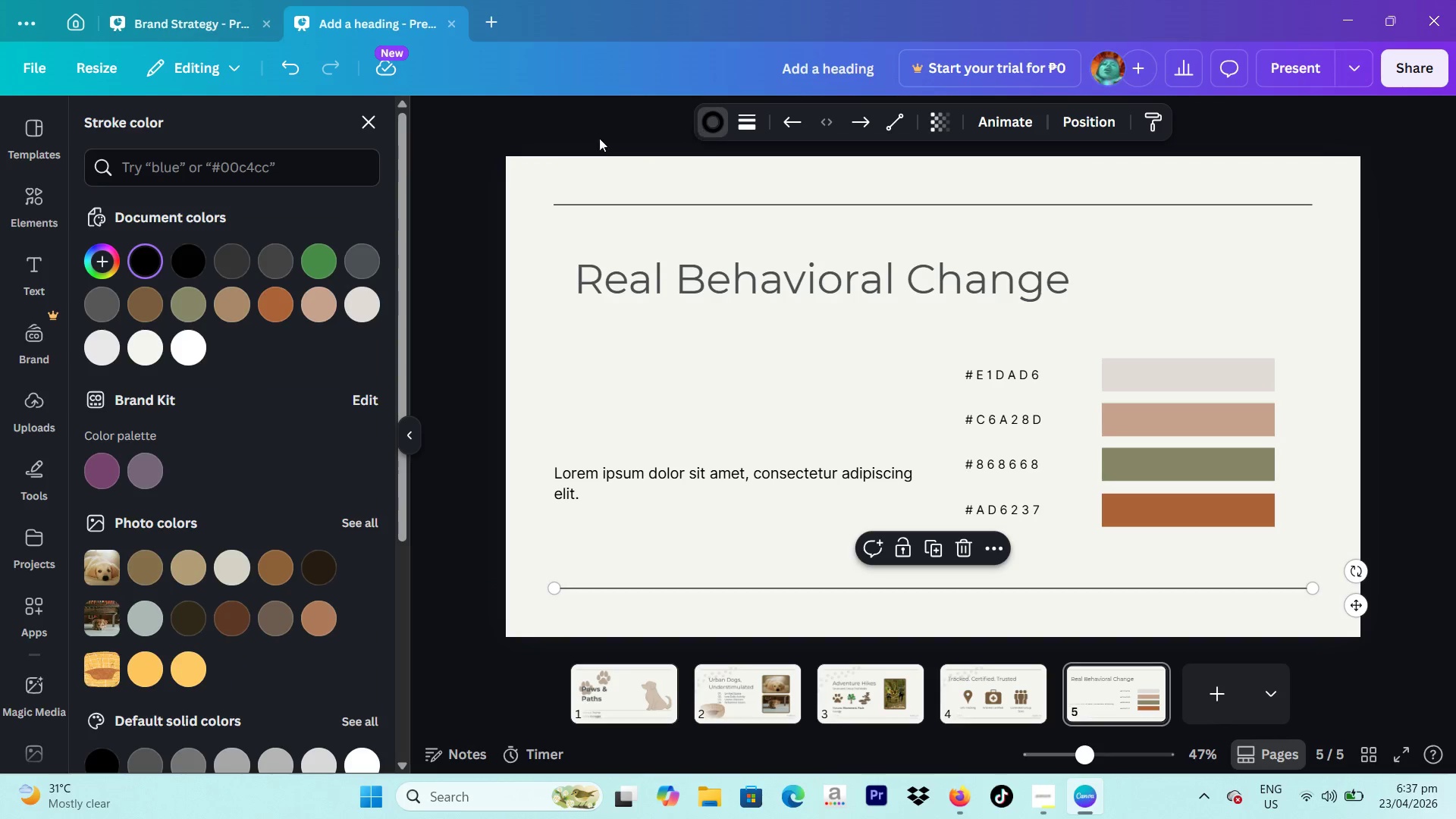 
mouse_move([349, 265])
 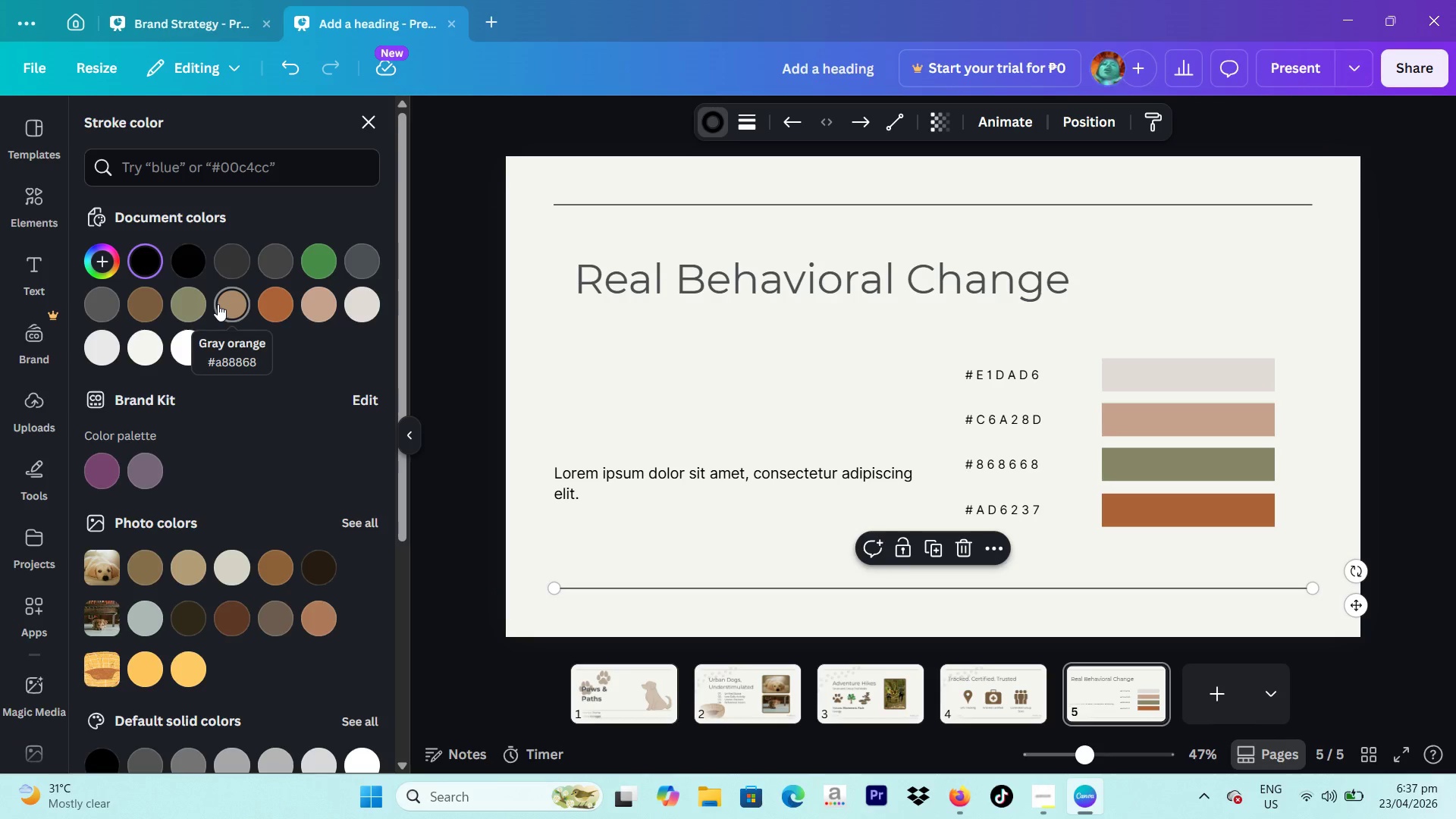 
wait(7.66)
 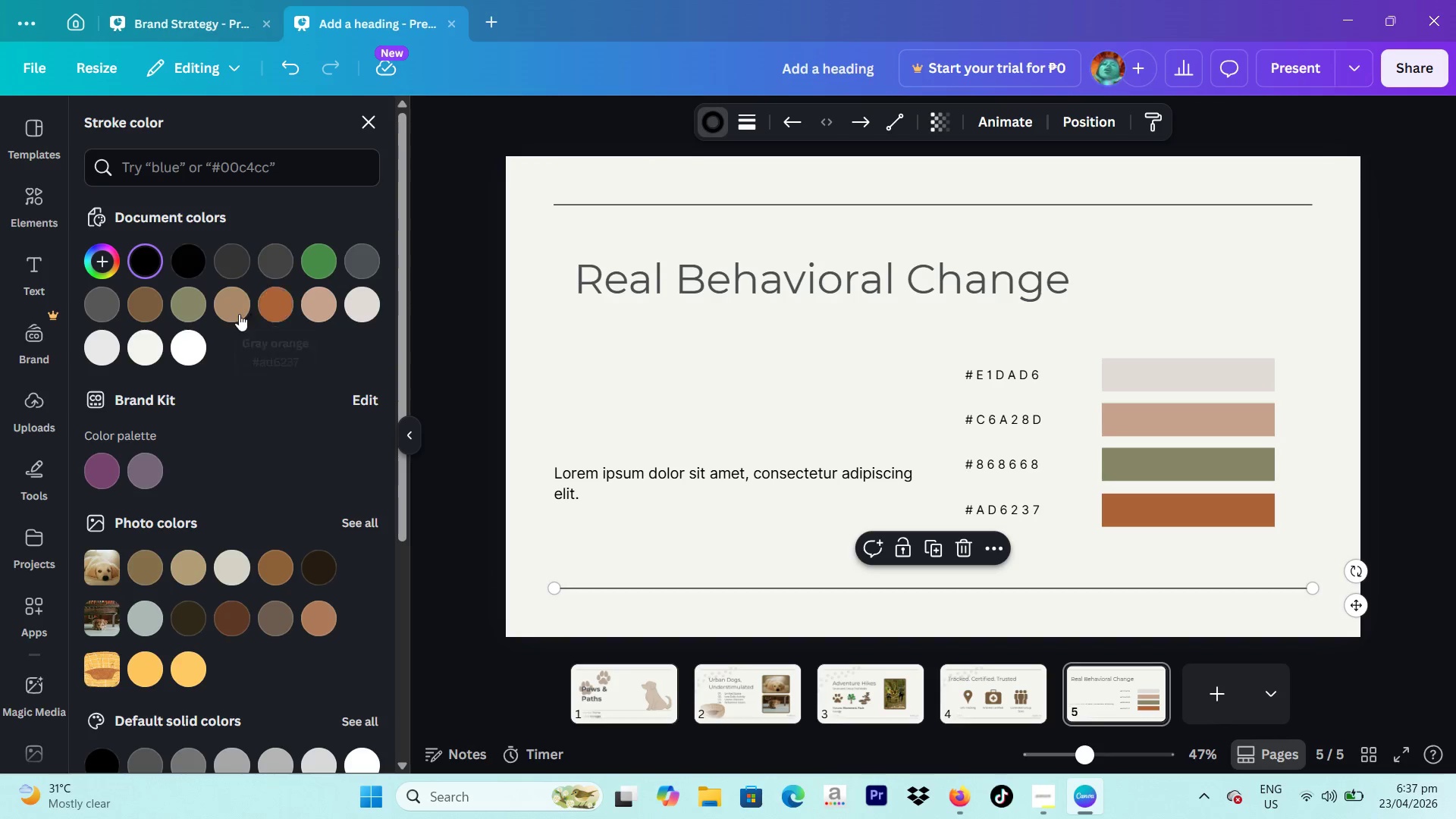 
left_click([143, 300])
 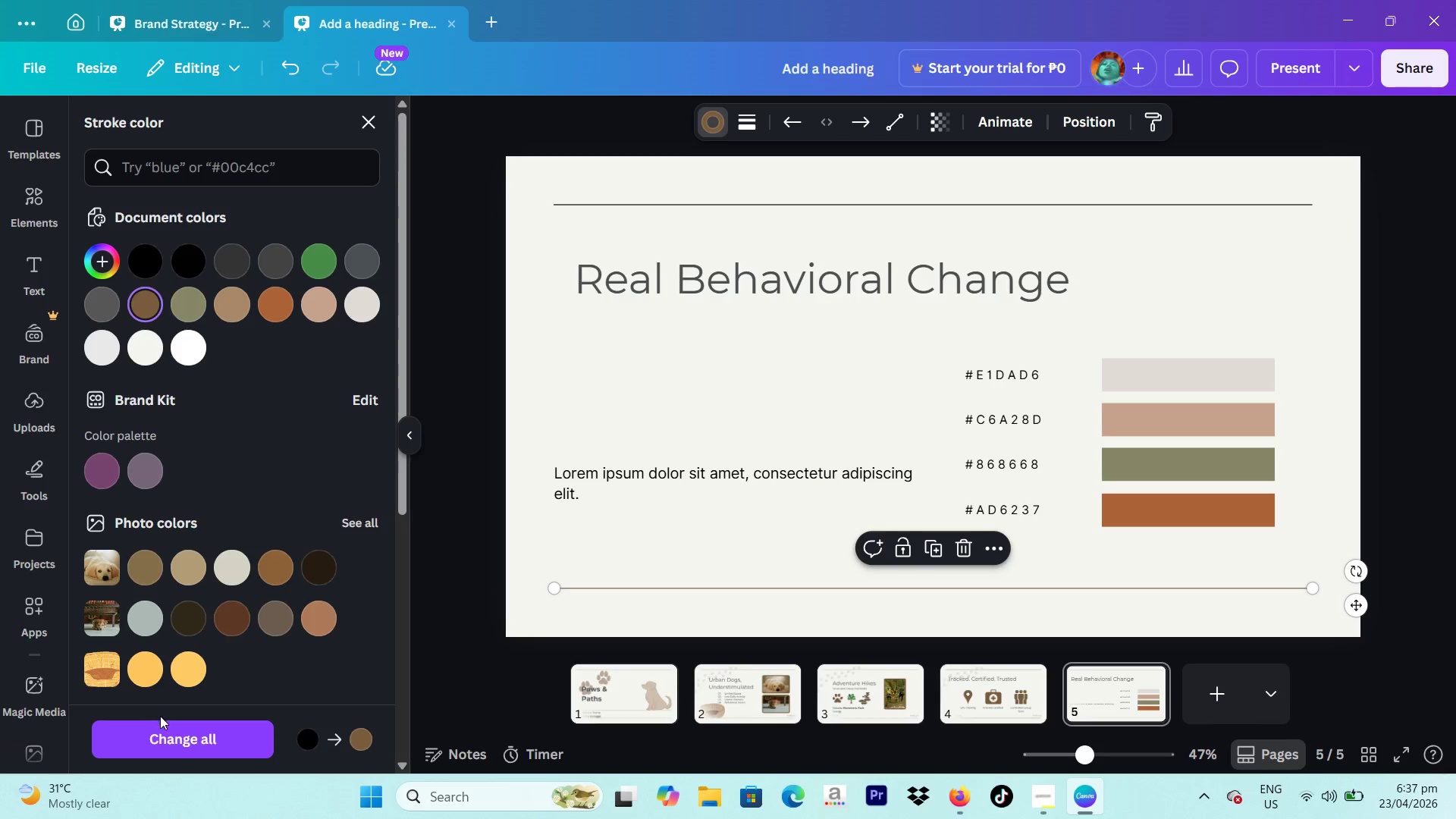 
left_click([158, 736])
 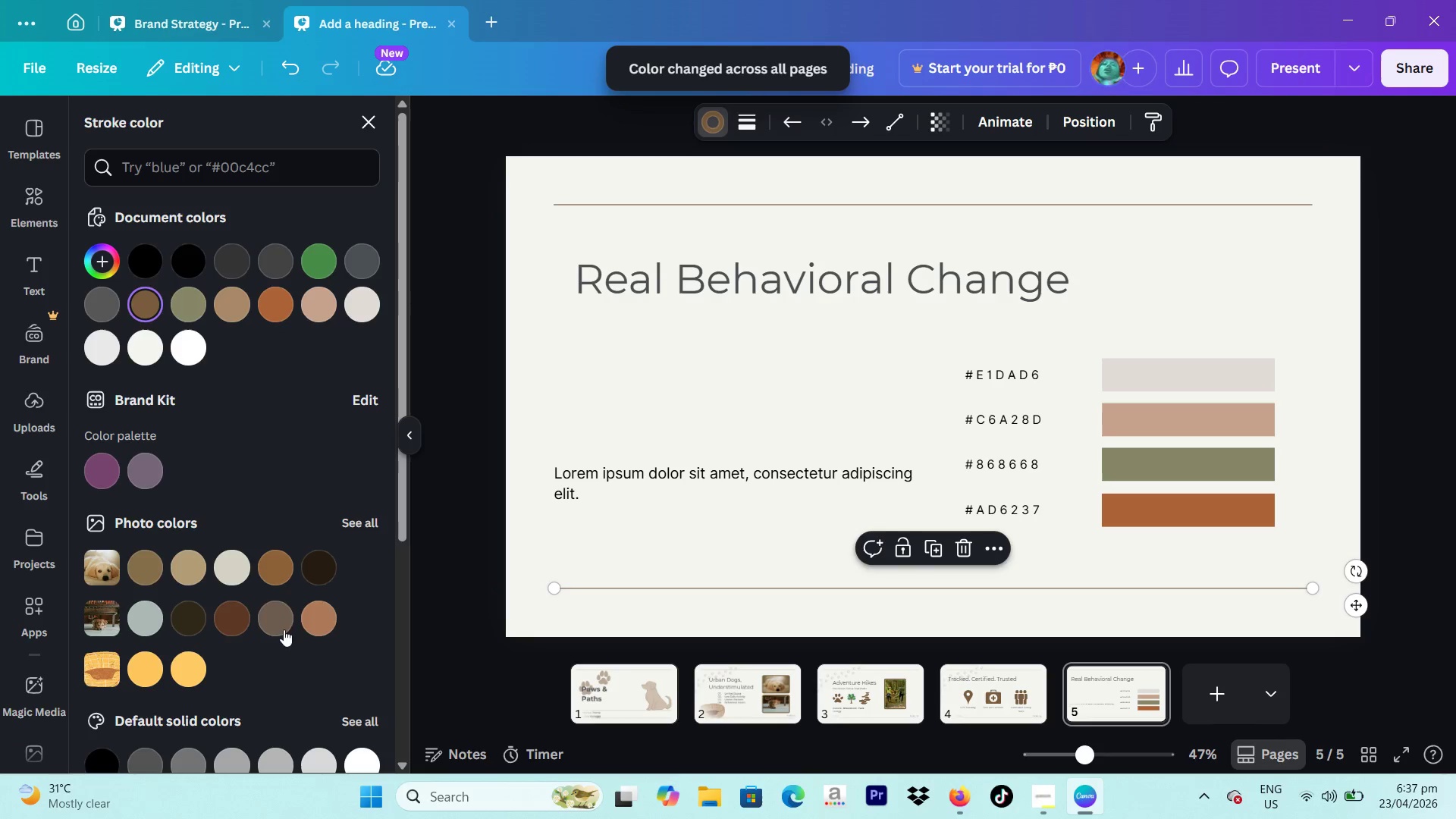 
mouse_move([319, 613])
 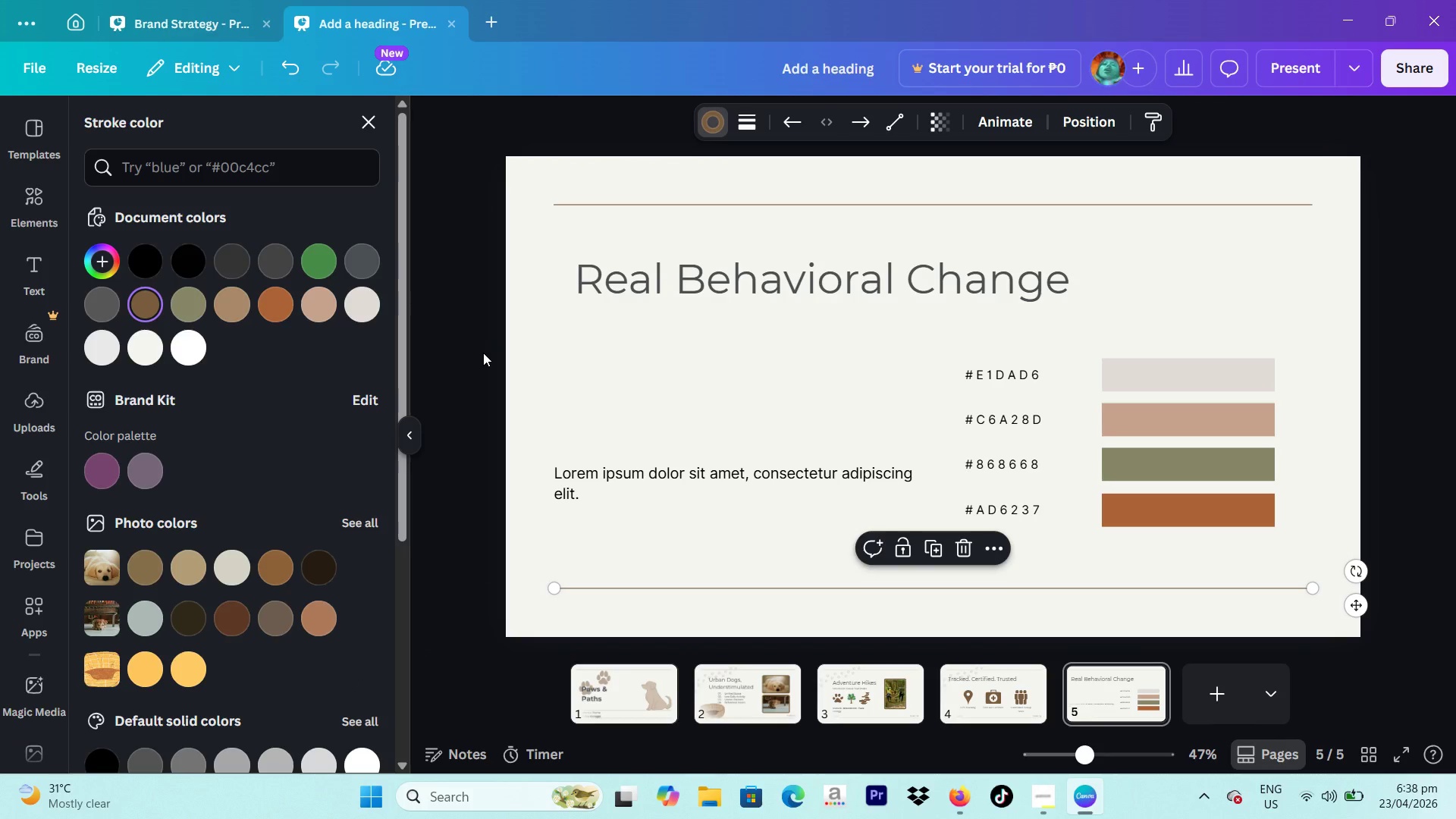 
wait(24.6)
 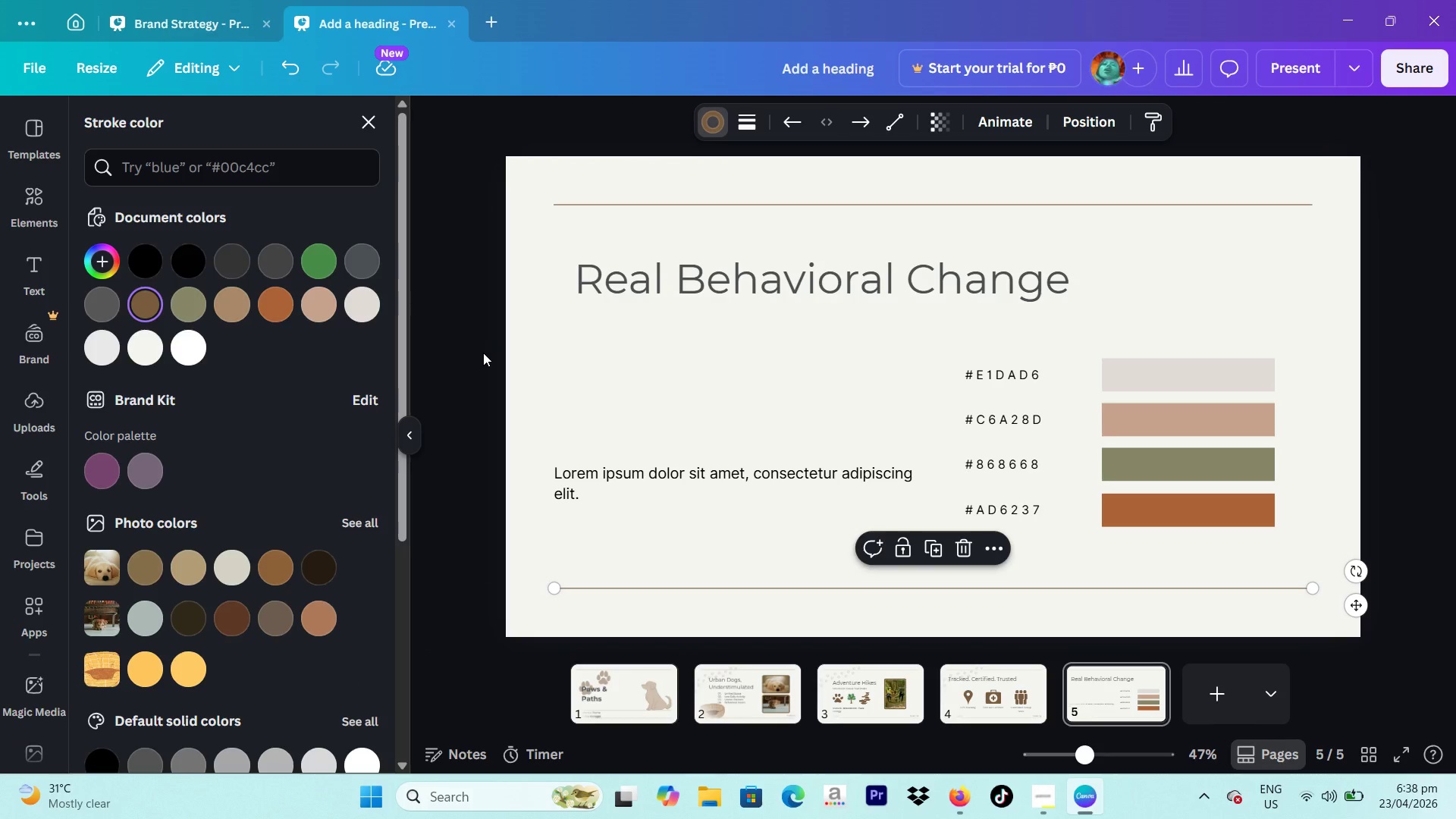 
left_click([31, 150])
 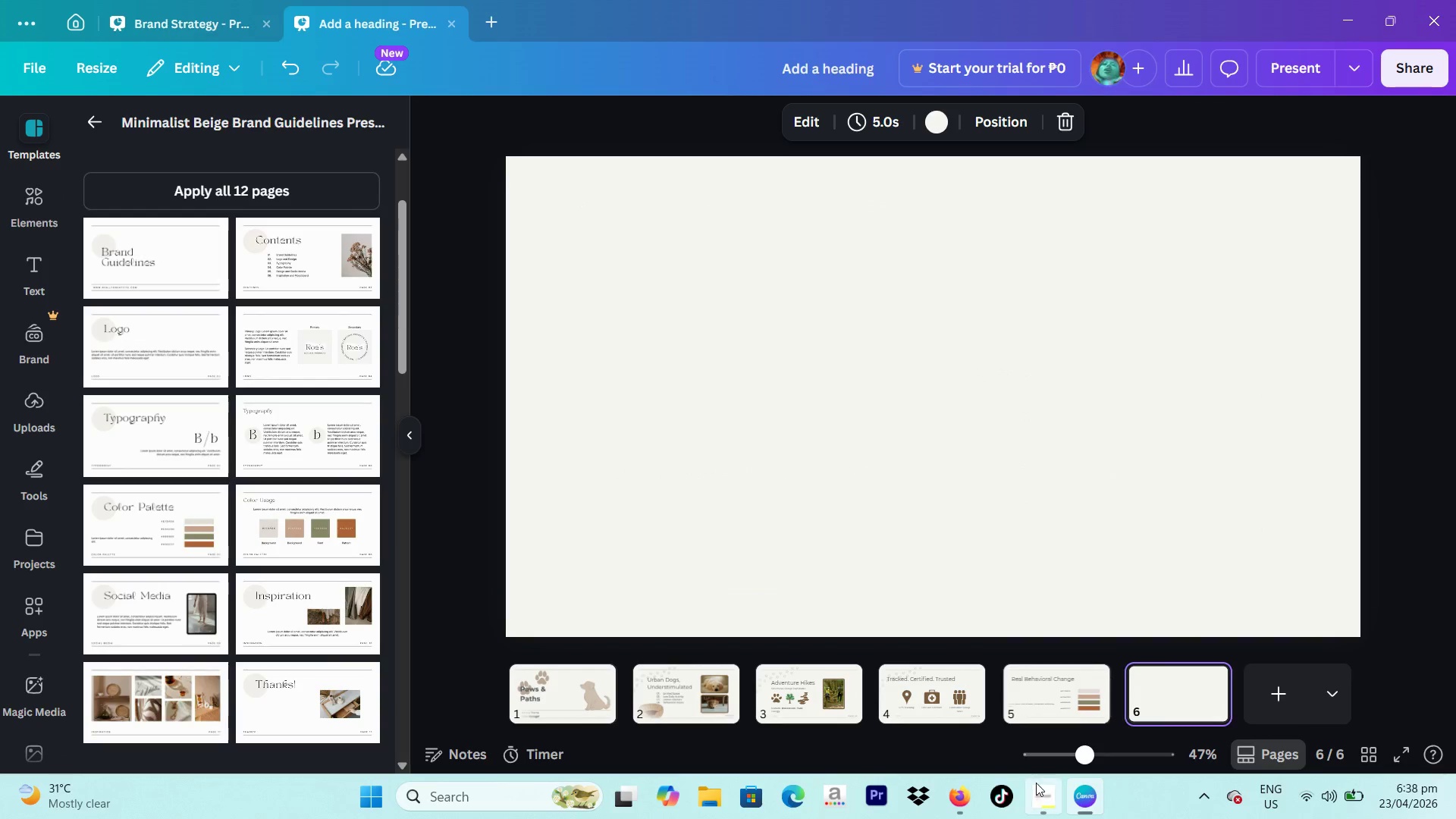 
wait(6.08)
 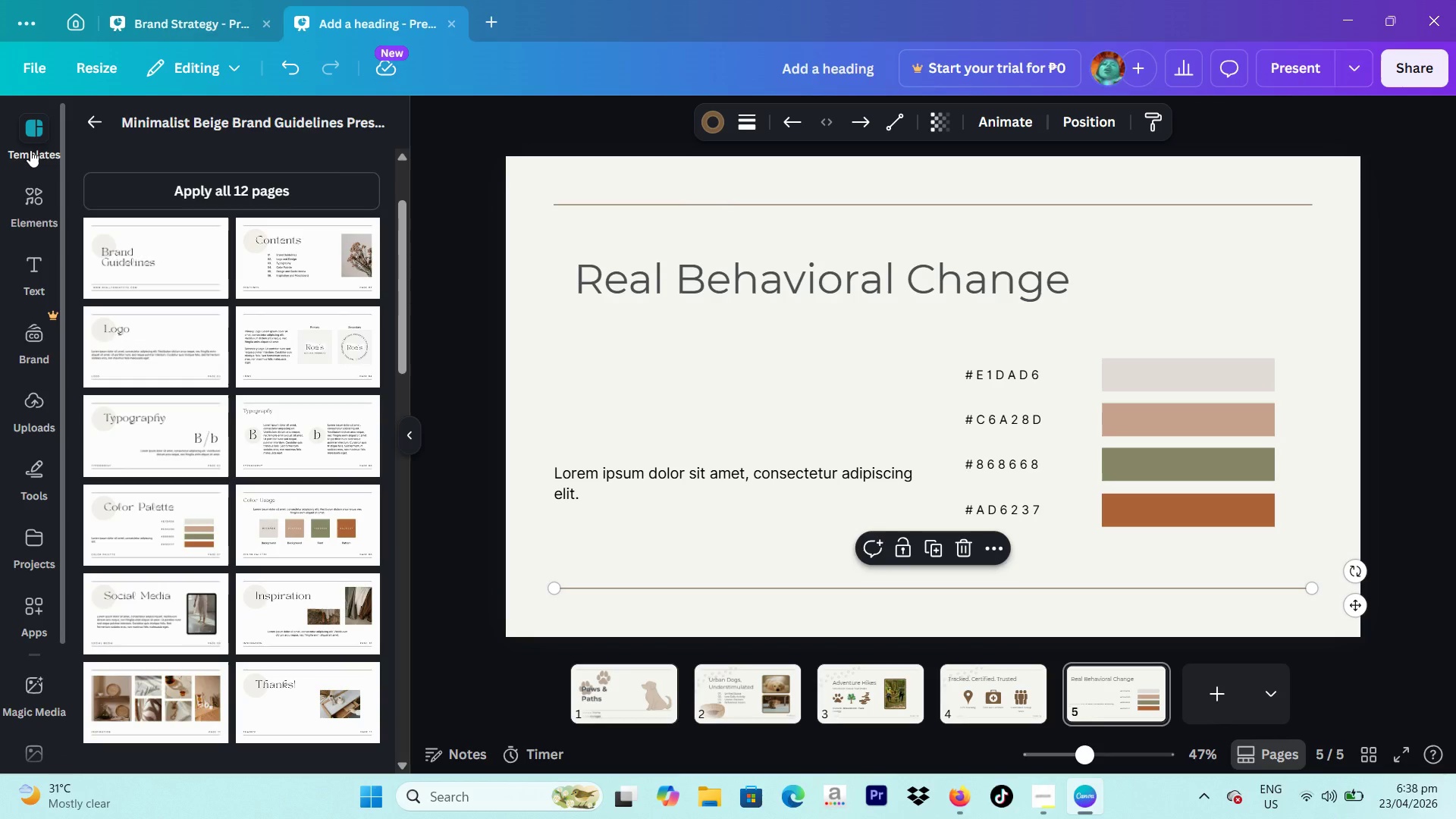 
left_click([1067, 698])